 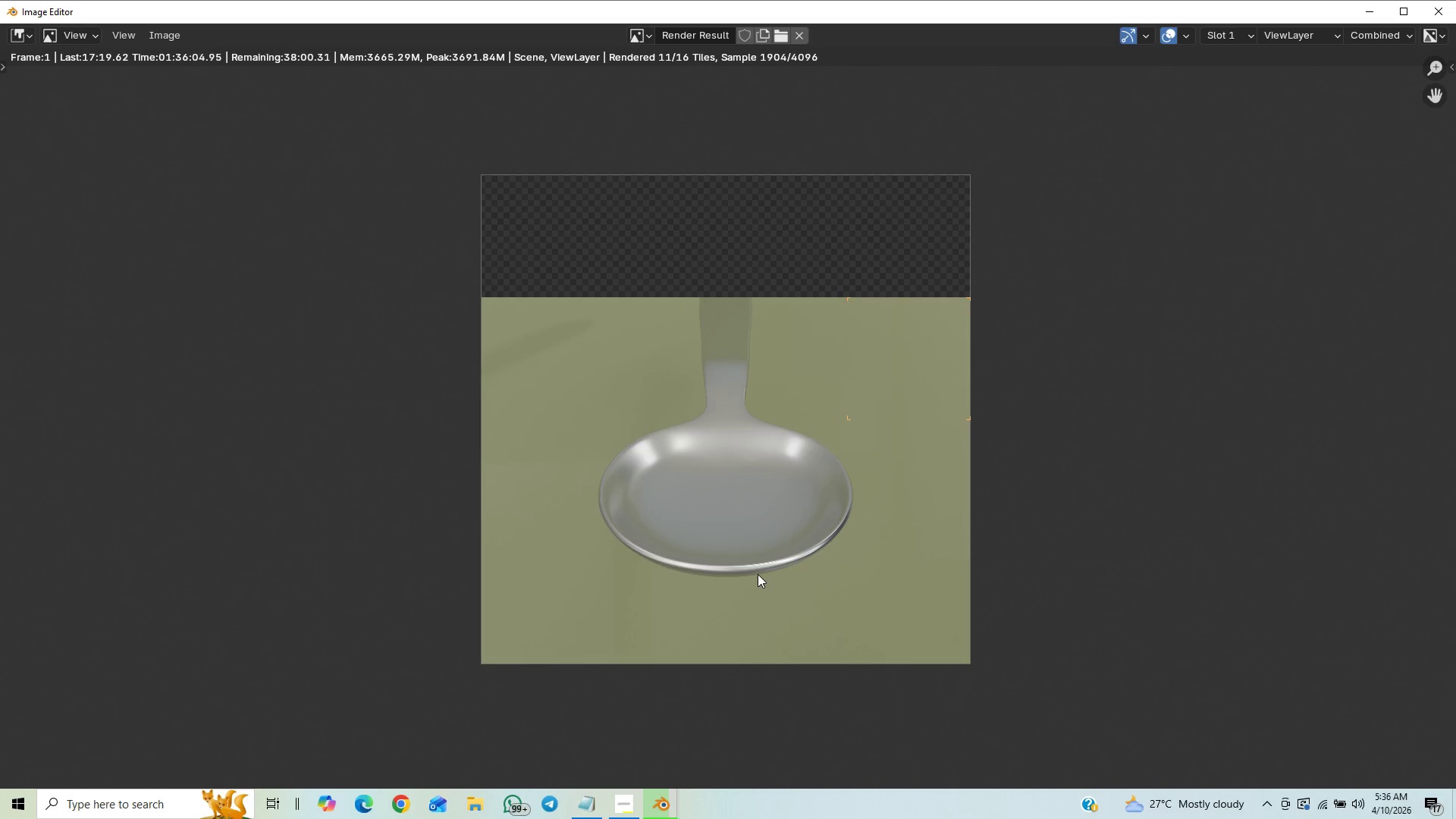 
scroll: coordinate [758, 574], scroll_direction: up, amount: 1.0
 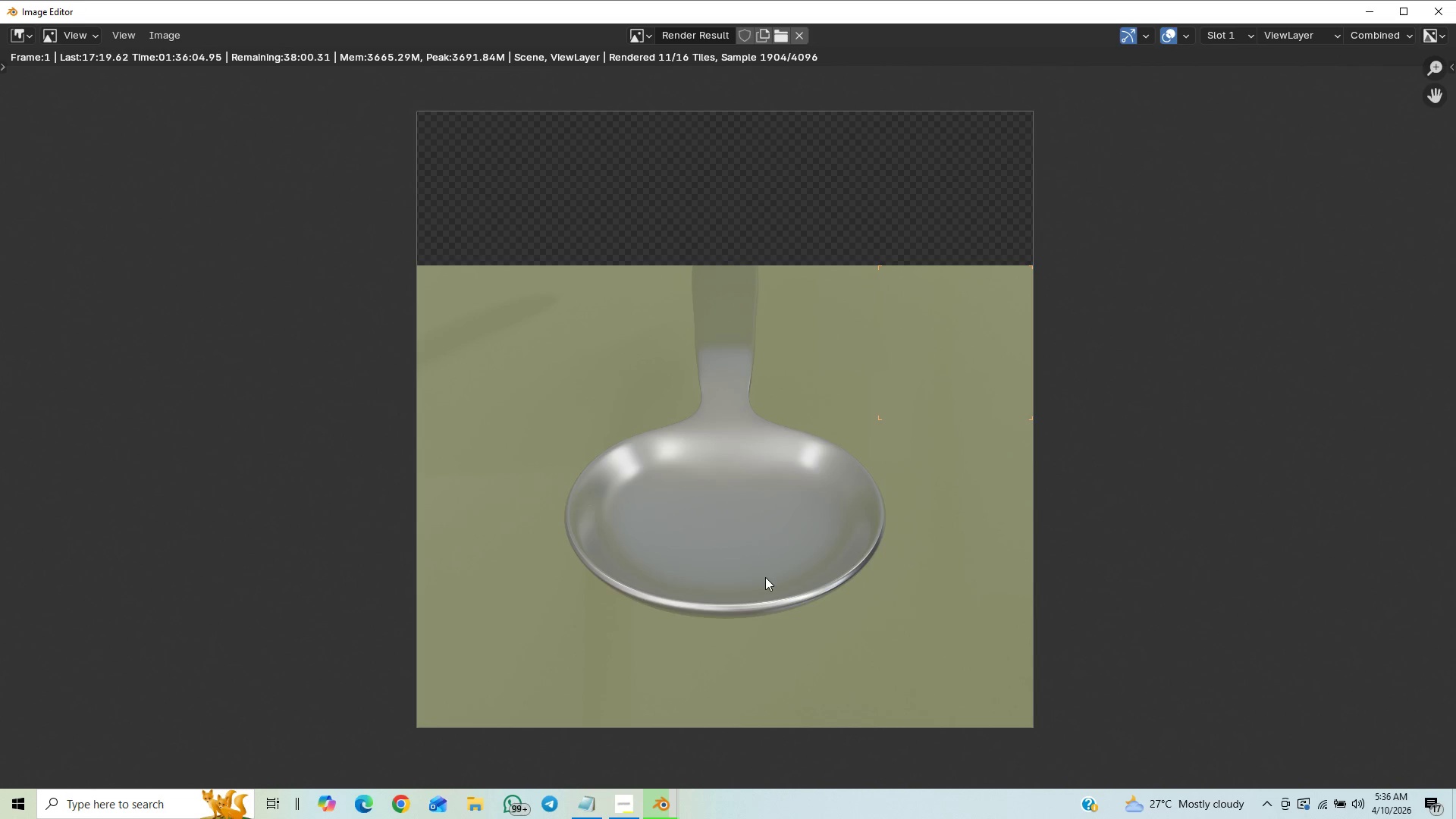 
scroll: coordinate [777, 566], scroll_direction: down, amount: 3.0
 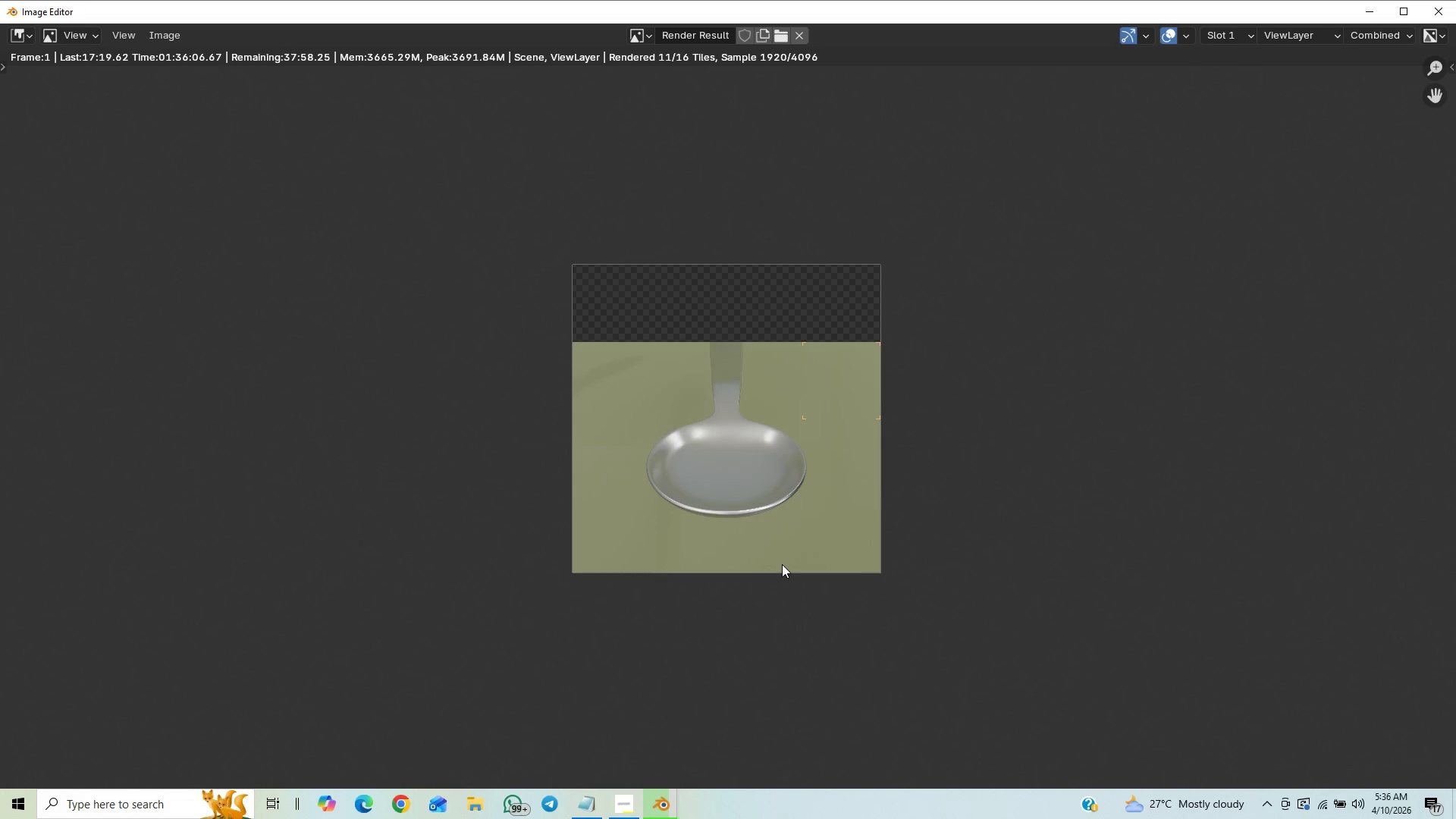 
scroll: coordinate [783, 566], scroll_direction: up, amount: 1.0
 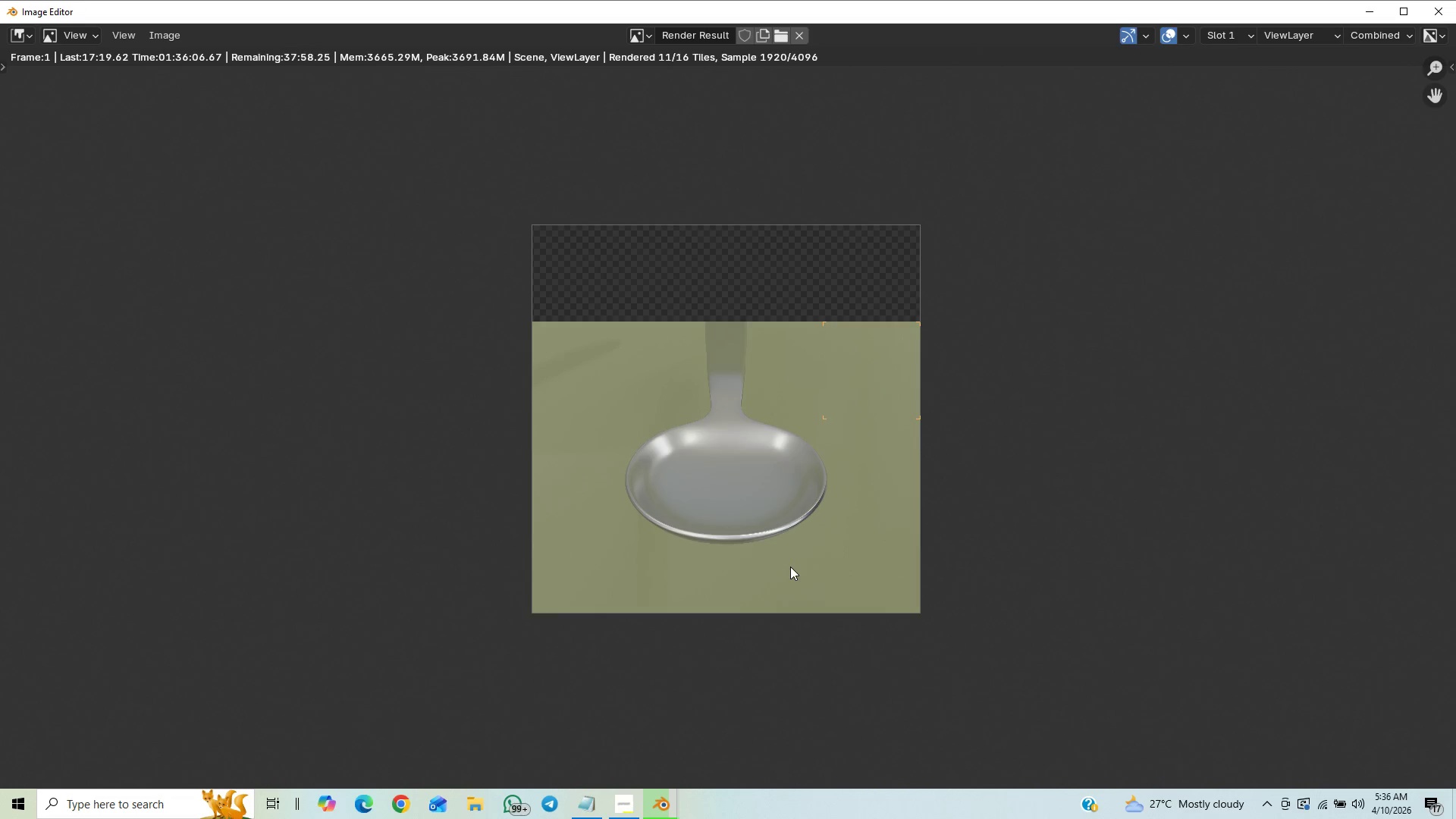 
scroll: coordinate [797, 558], scroll_direction: down, amount: 2.0
 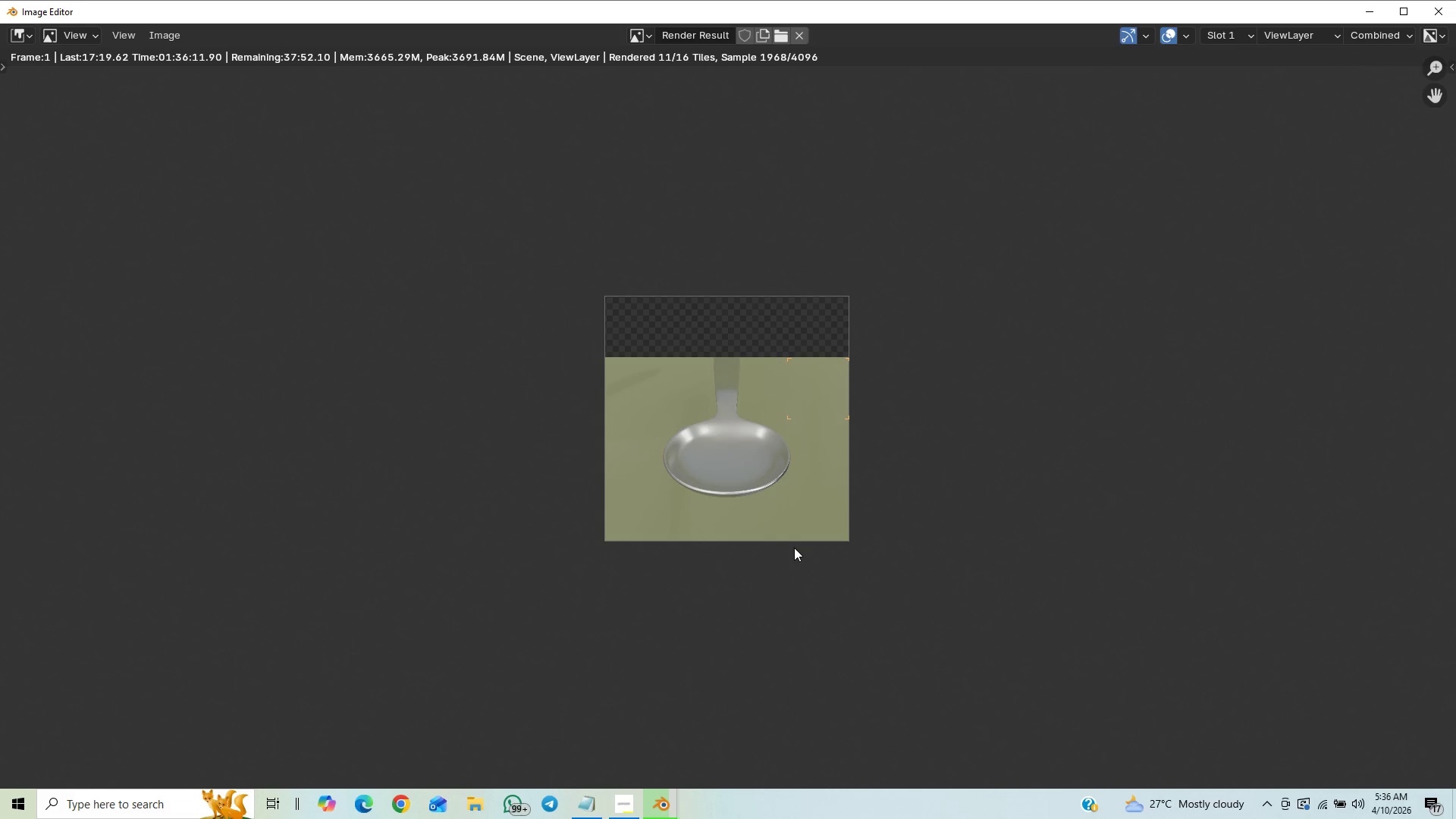 
wait(5.15)
 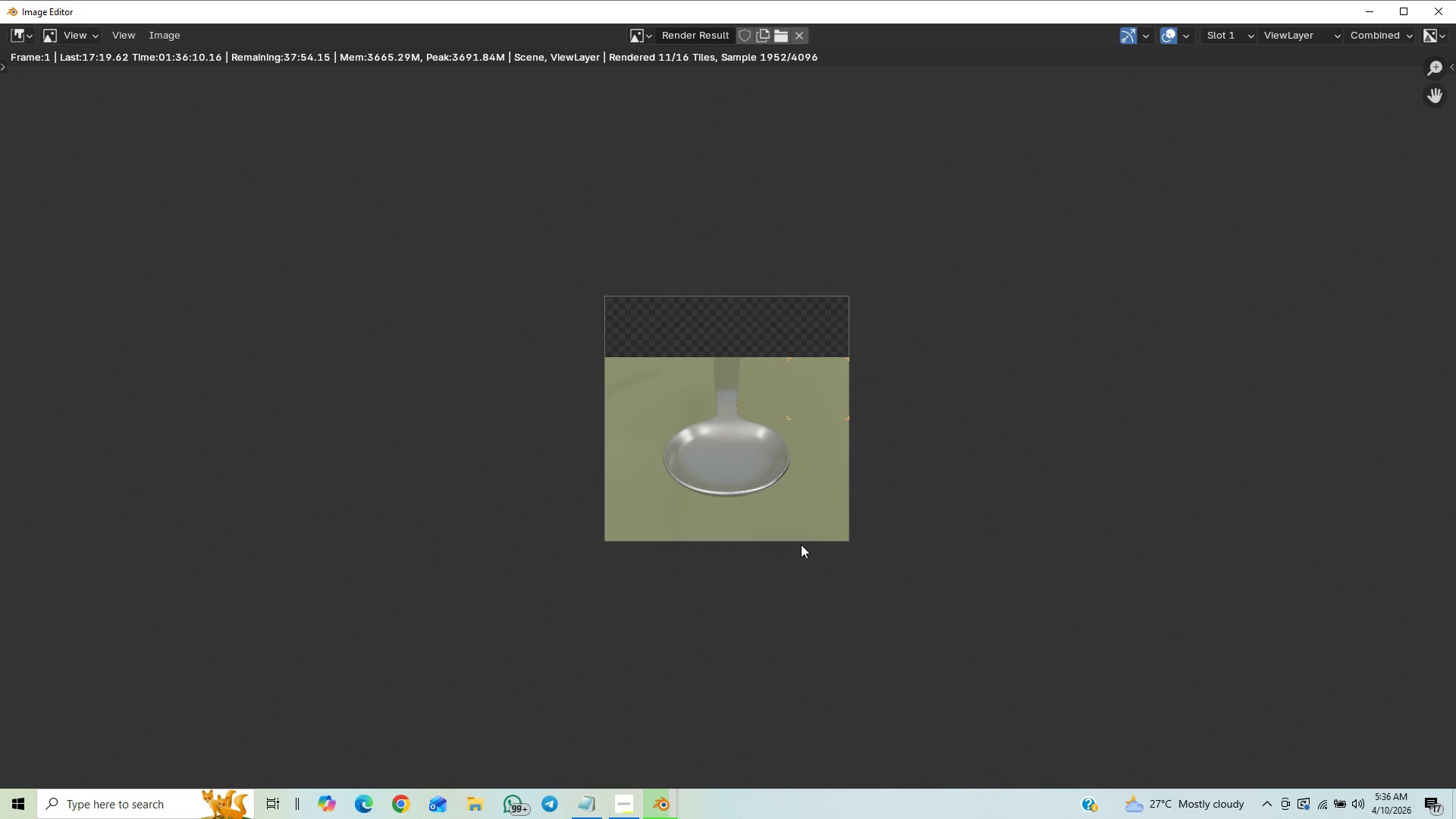 
scroll: coordinate [774, 576], scroll_direction: up, amount: 4.0
 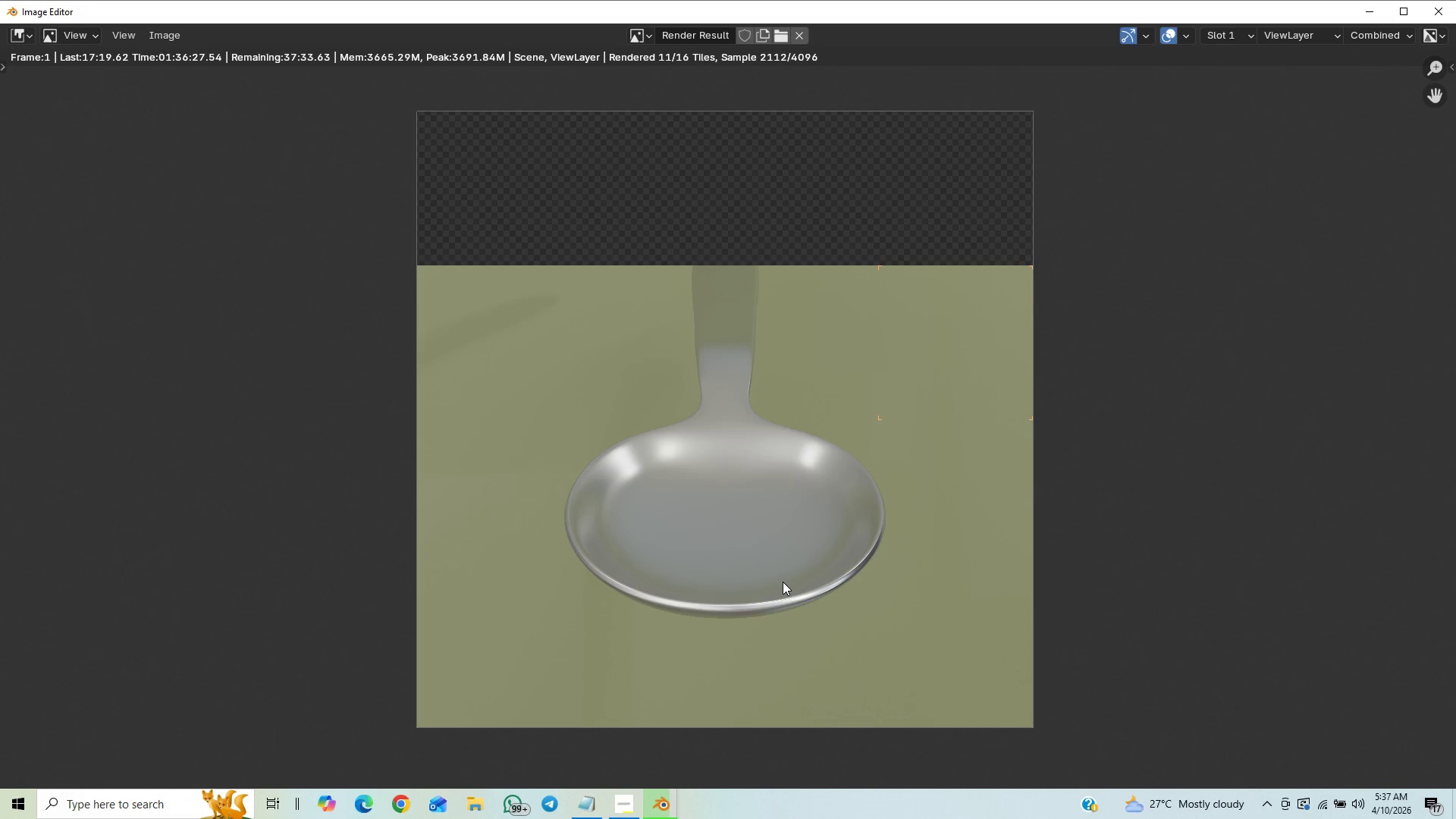 
wait(13.93)
 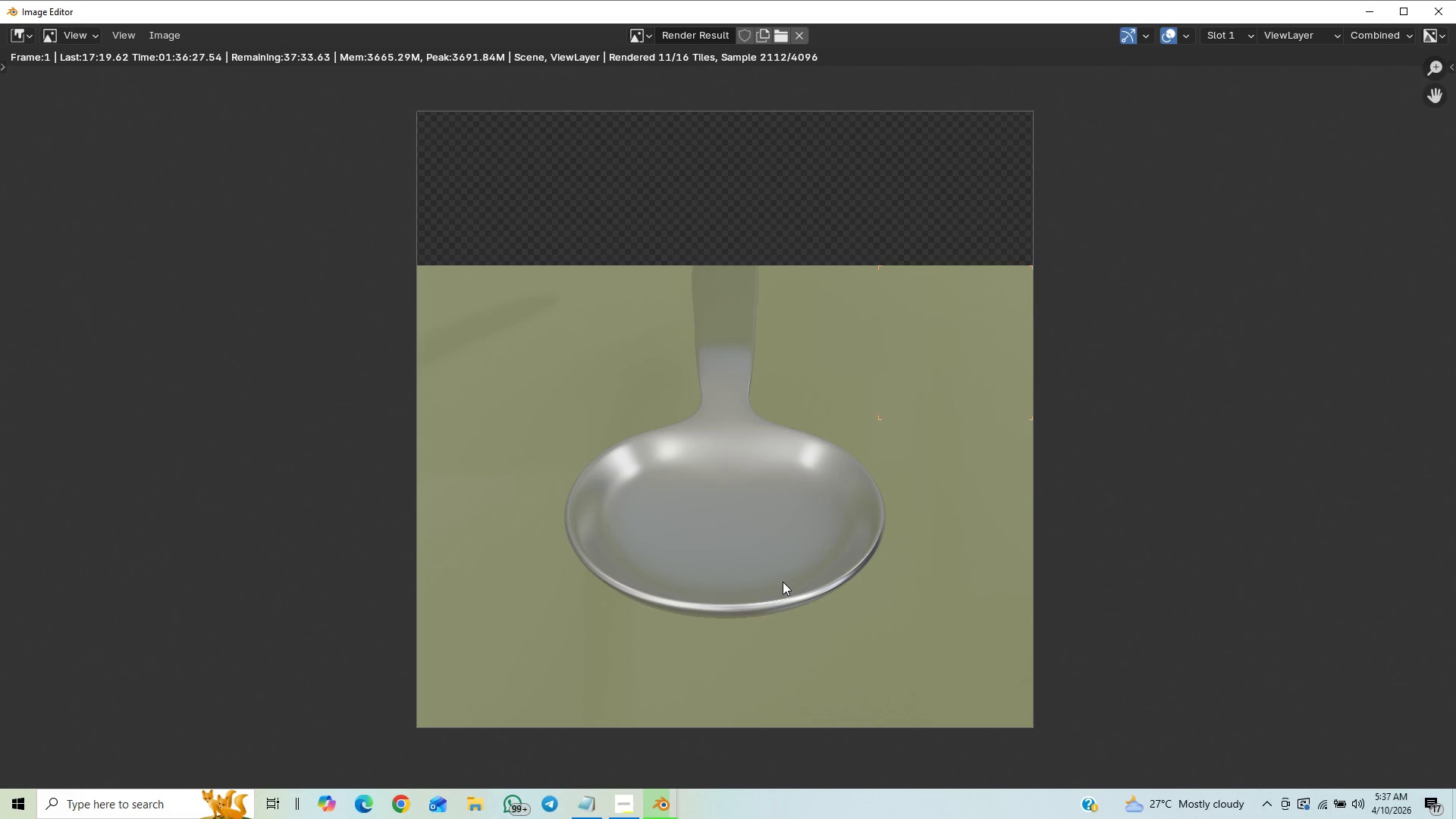 
scroll: coordinate [834, 546], scroll_direction: down, amount: 1.0
 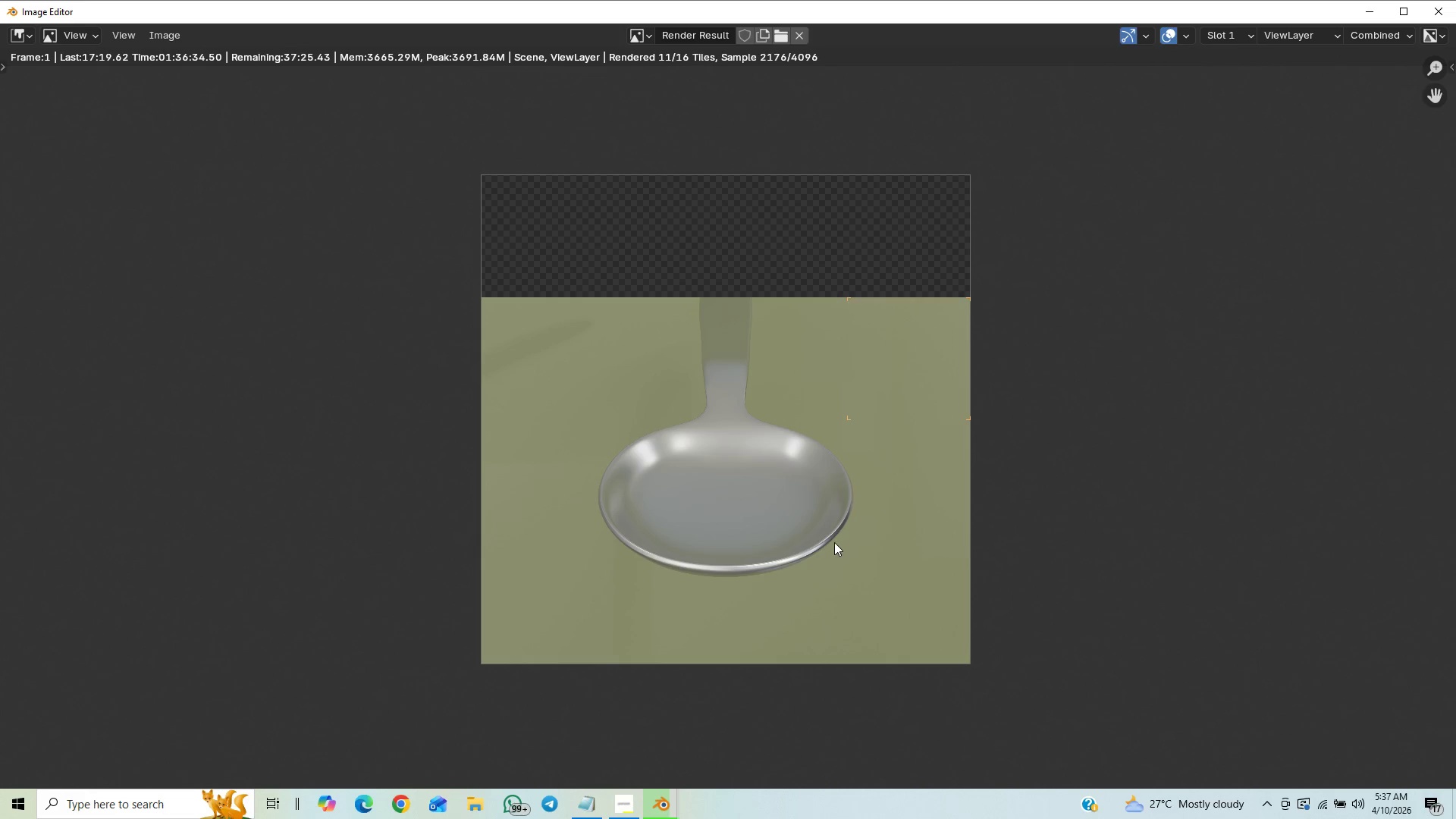 
scroll: coordinate [832, 542], scroll_direction: up, amount: 1.0
 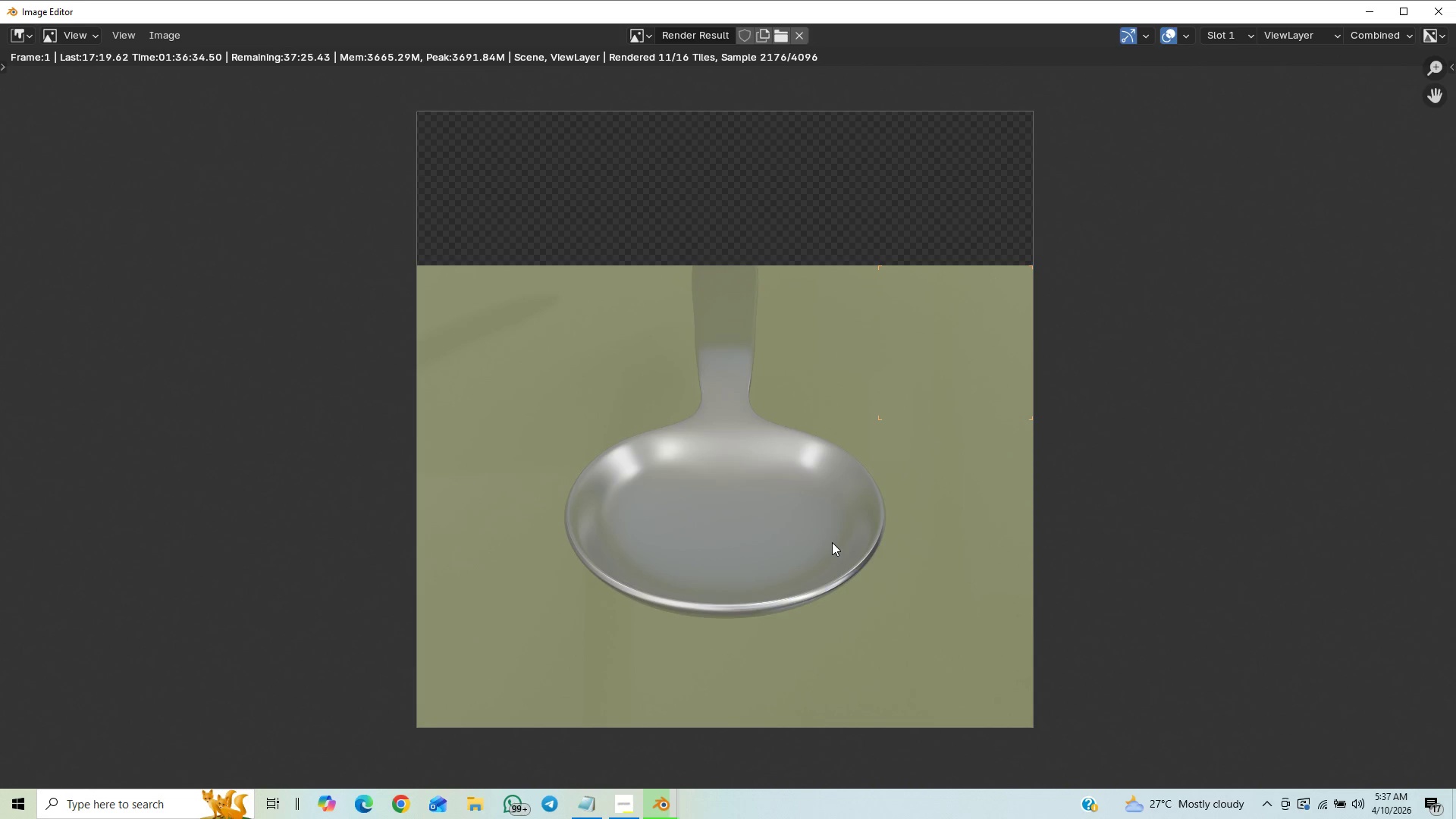 
scroll: coordinate [832, 542], scroll_direction: down, amount: 1.0
 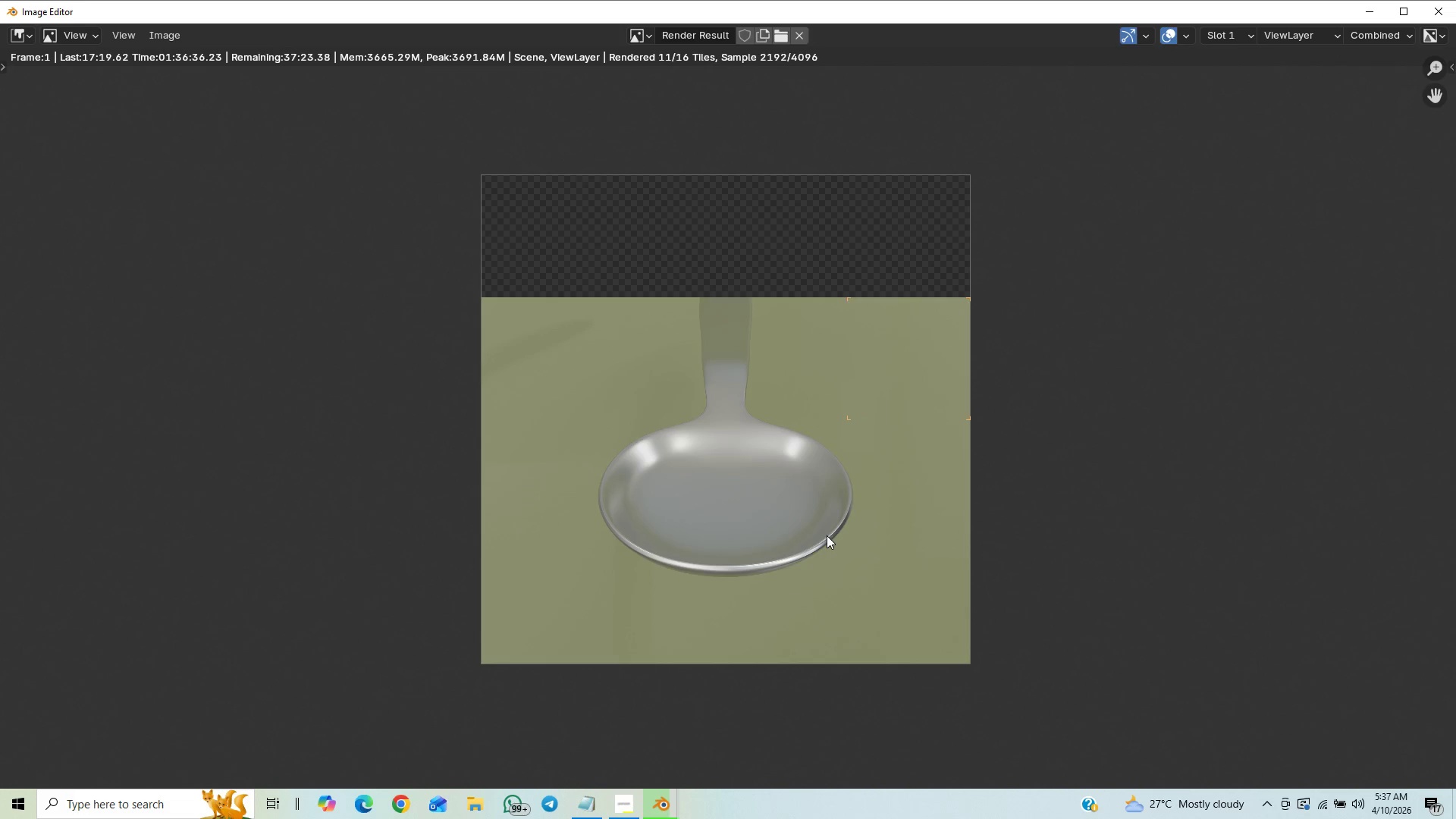 
scroll: coordinate [827, 535], scroll_direction: up, amount: 2.0
 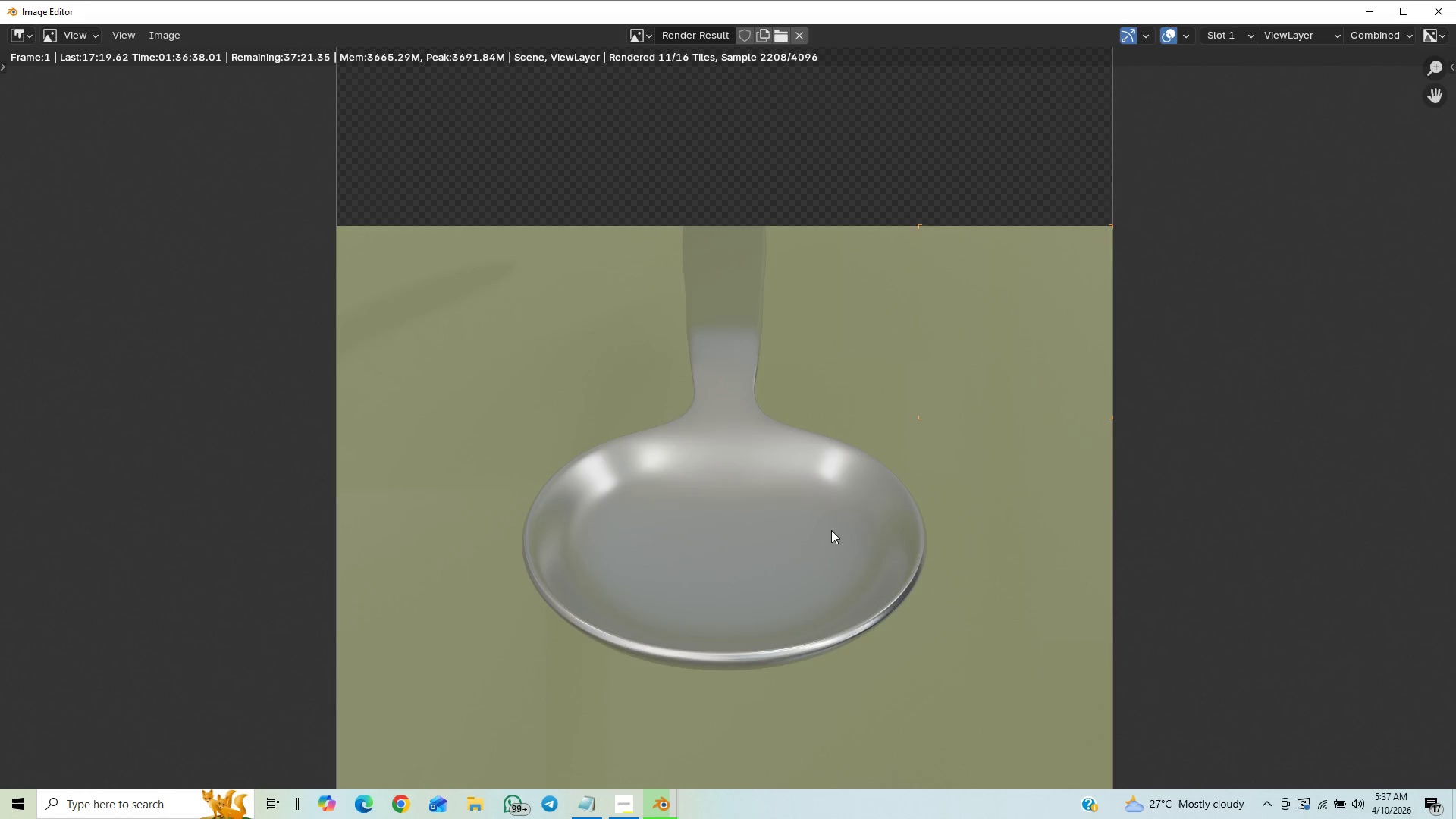 
scroll: coordinate [836, 522], scroll_direction: down, amount: 2.0
 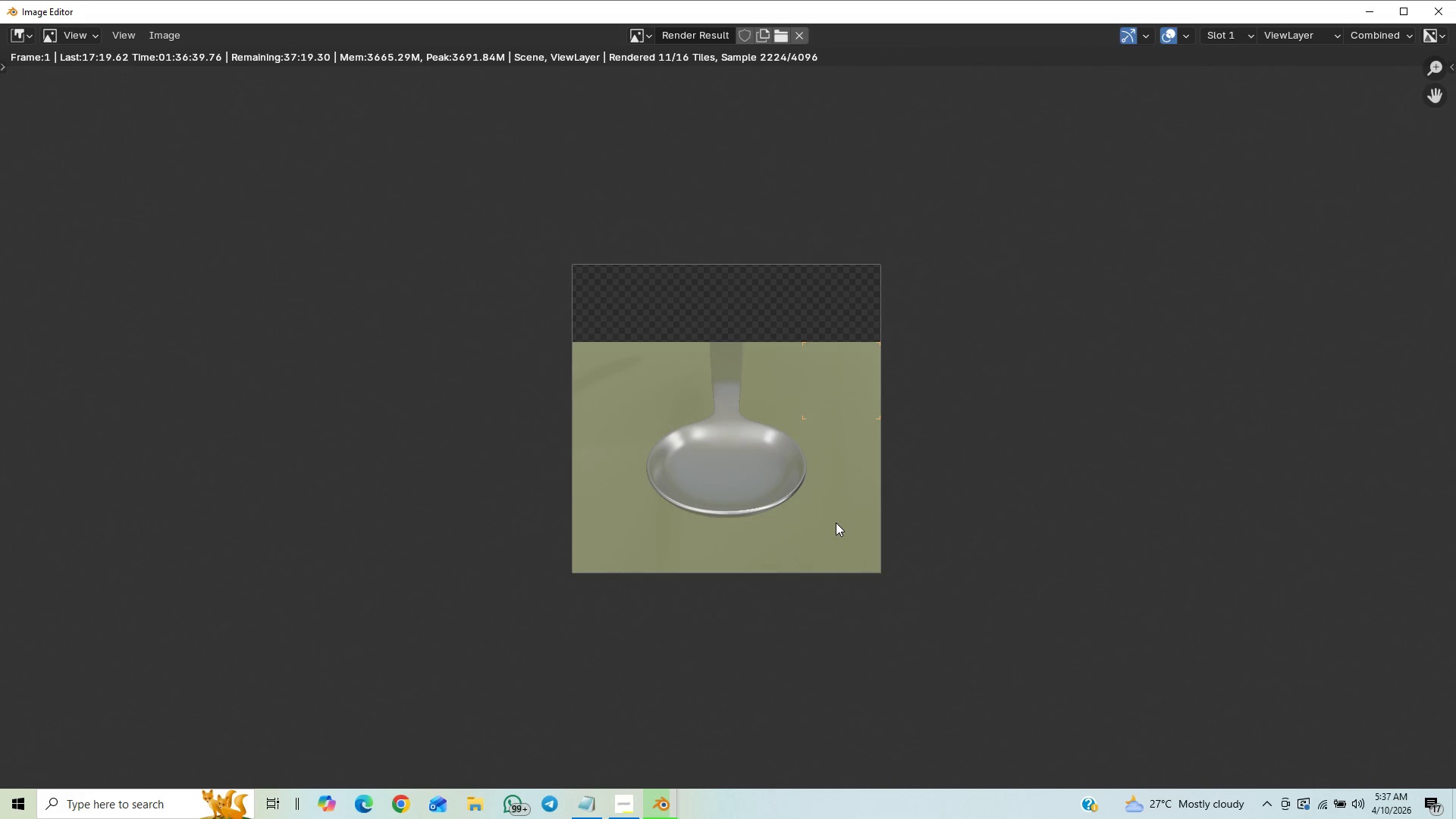 
scroll: coordinate [848, 537], scroll_direction: up, amount: 3.0
 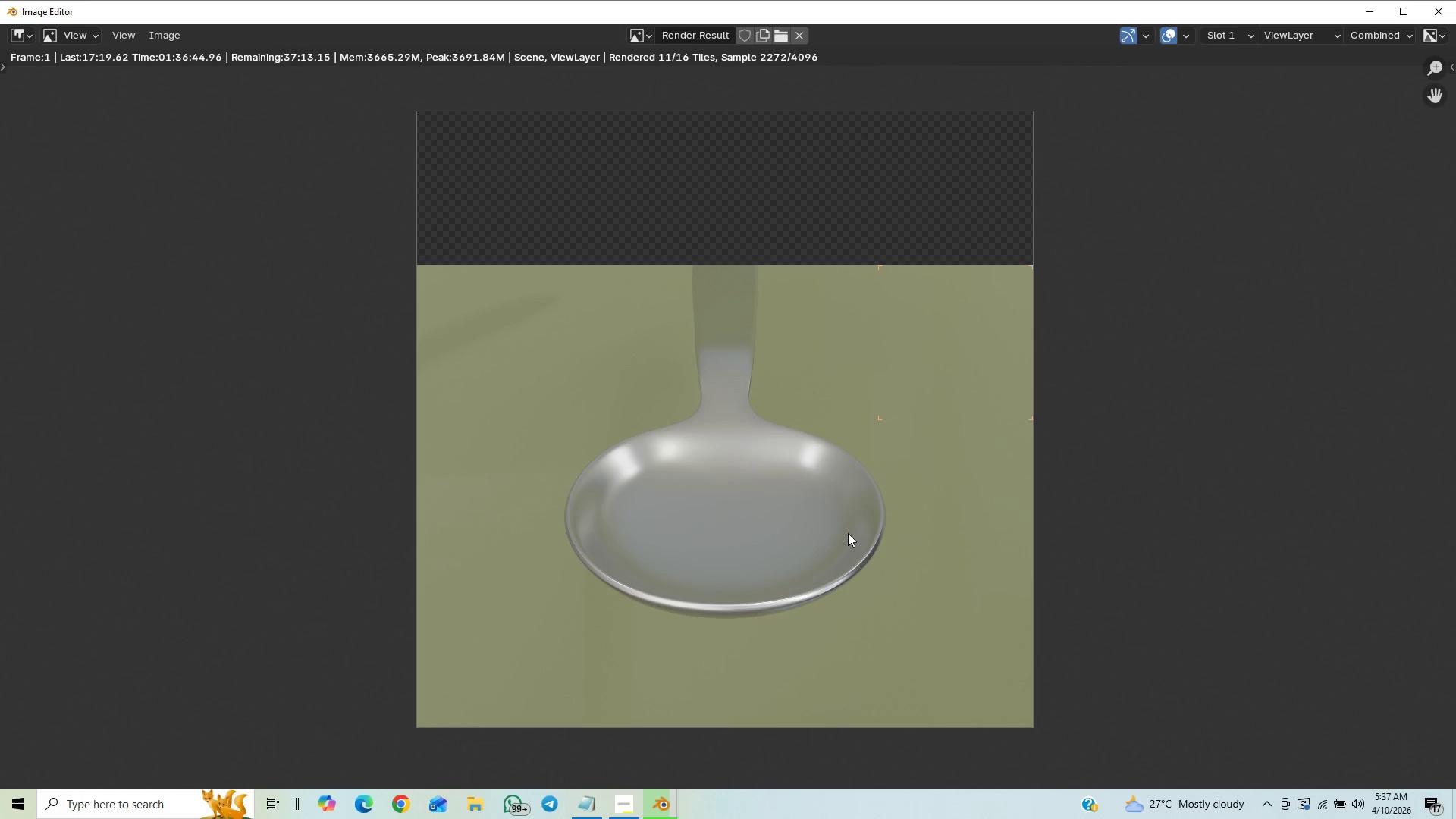 
scroll: coordinate [848, 531], scroll_direction: down, amount: 2.0
 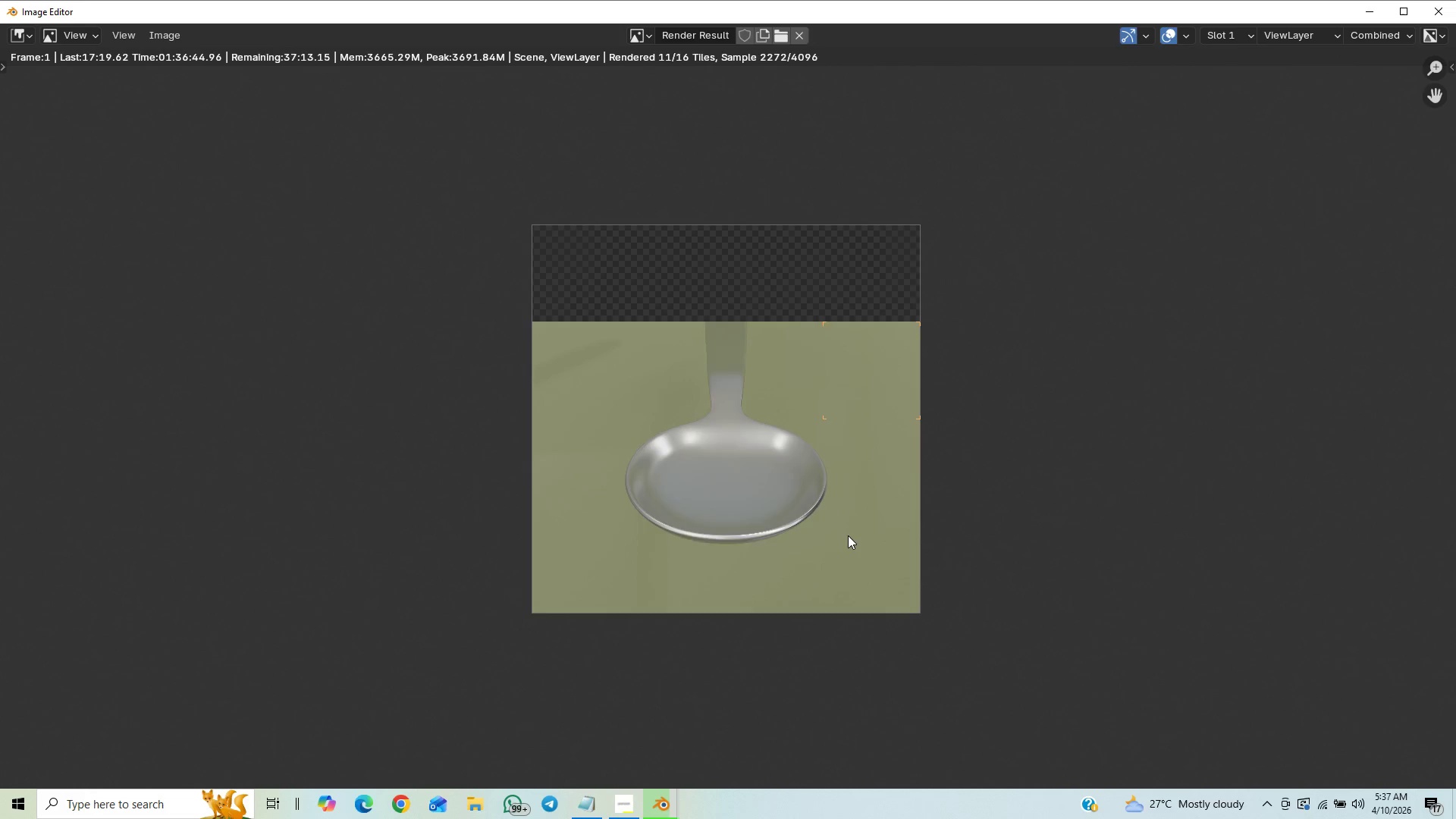 
scroll: coordinate [848, 535], scroll_direction: none, amount: 0.0
 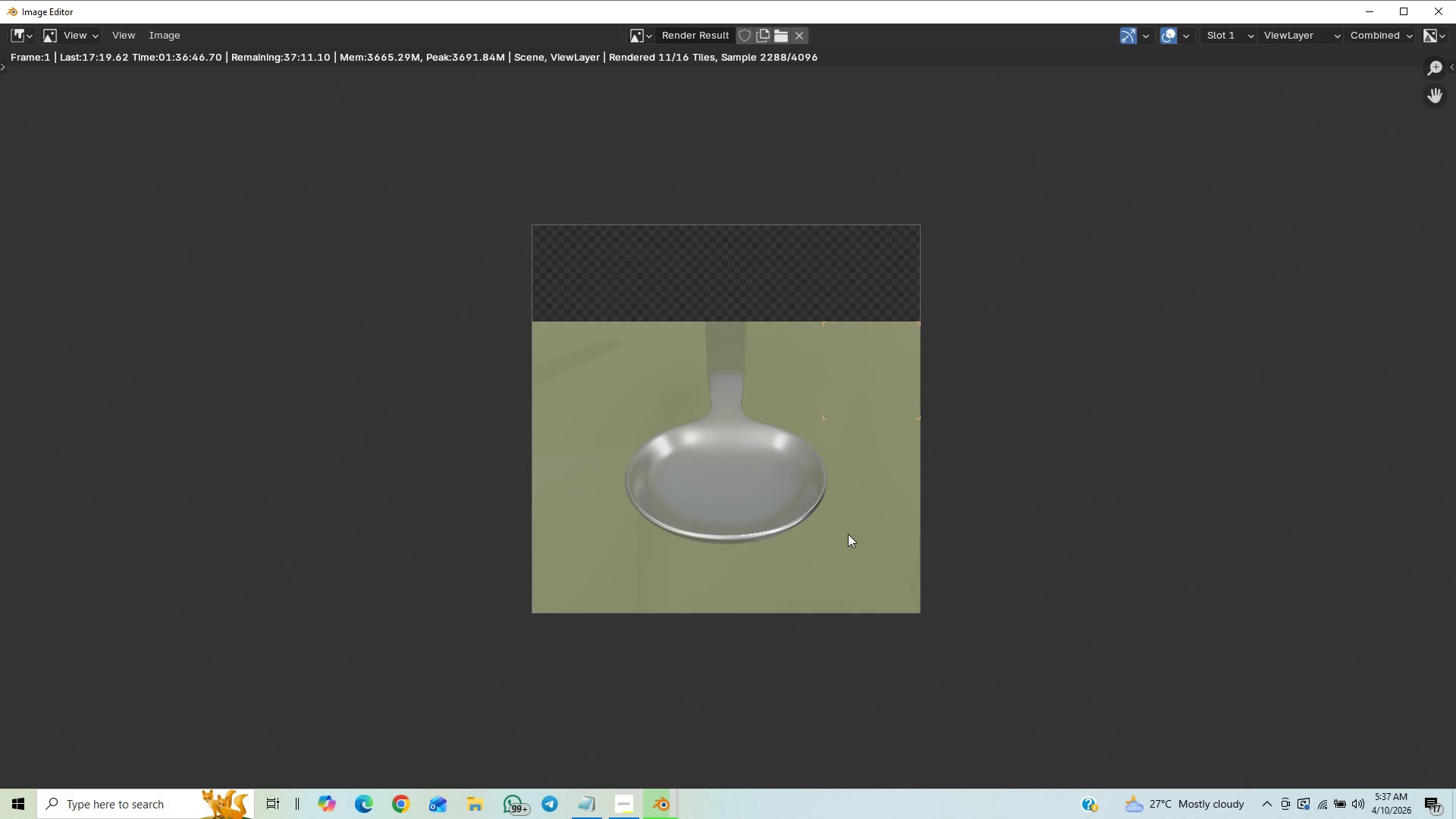 
scroll: coordinate [848, 534], scroll_direction: down, amount: 1.0
 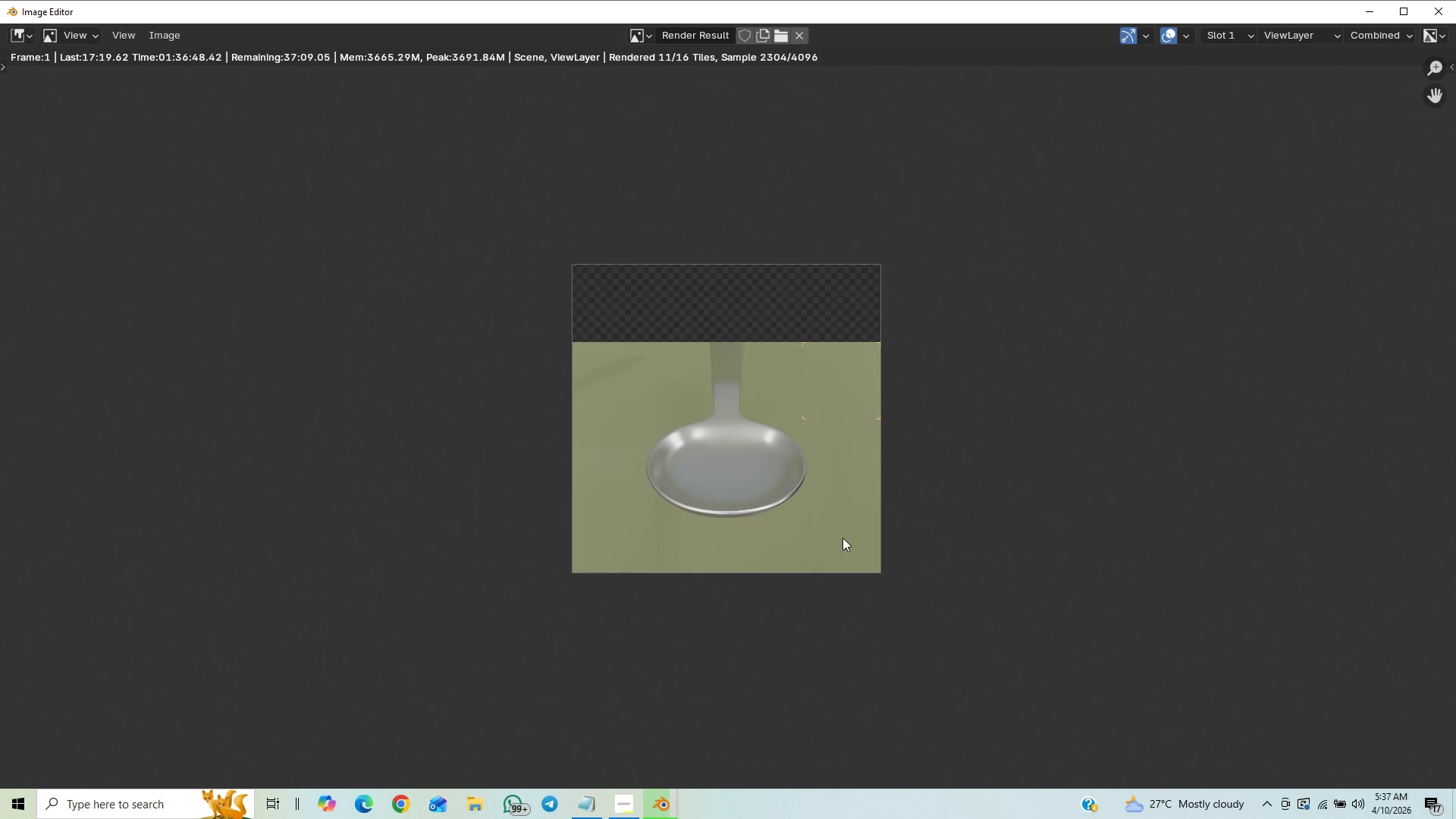 
scroll: coordinate [834, 542], scroll_direction: none, amount: 0.0
 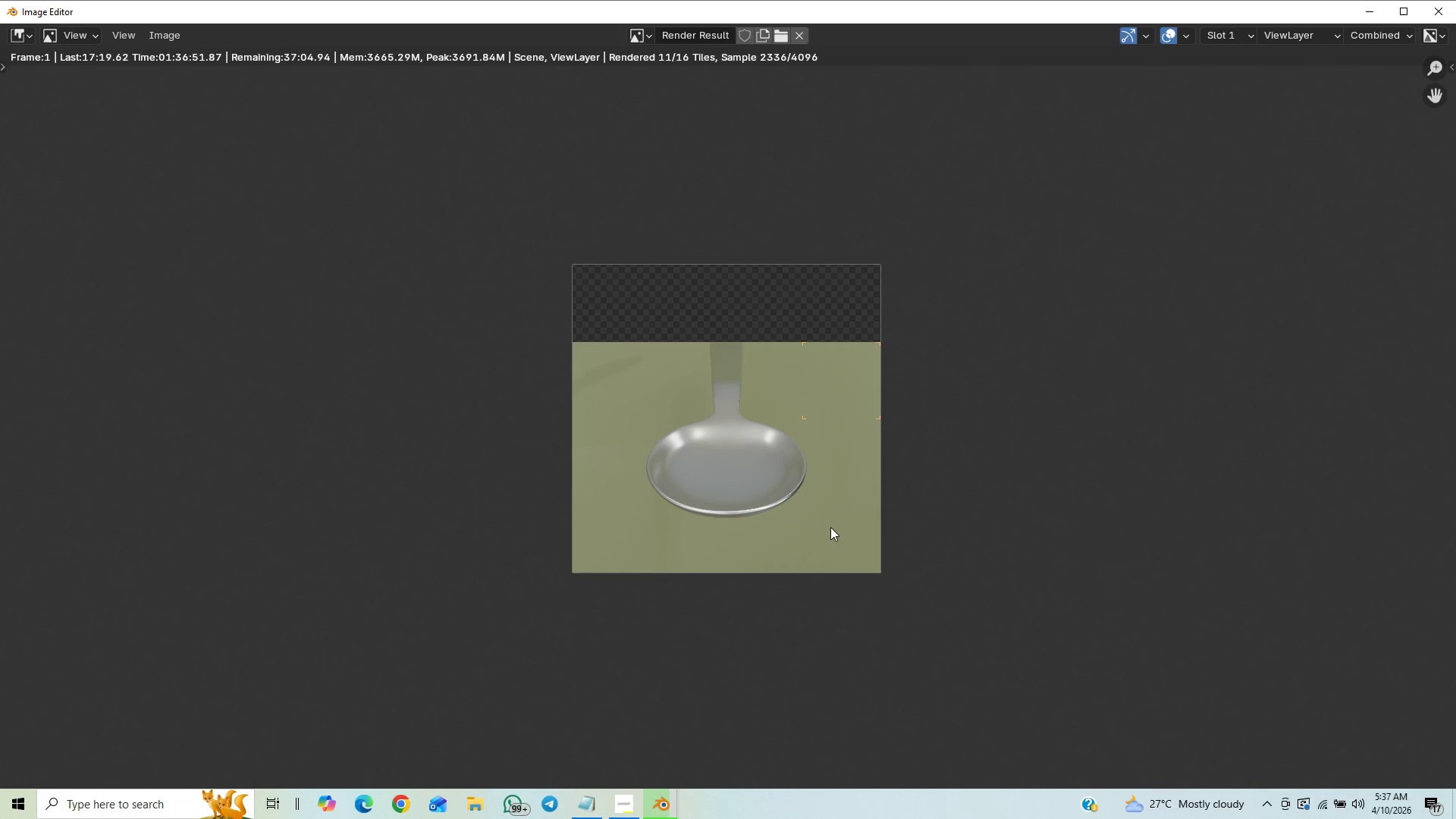 
scroll: coordinate [828, 532], scroll_direction: down, amount: 1.0
 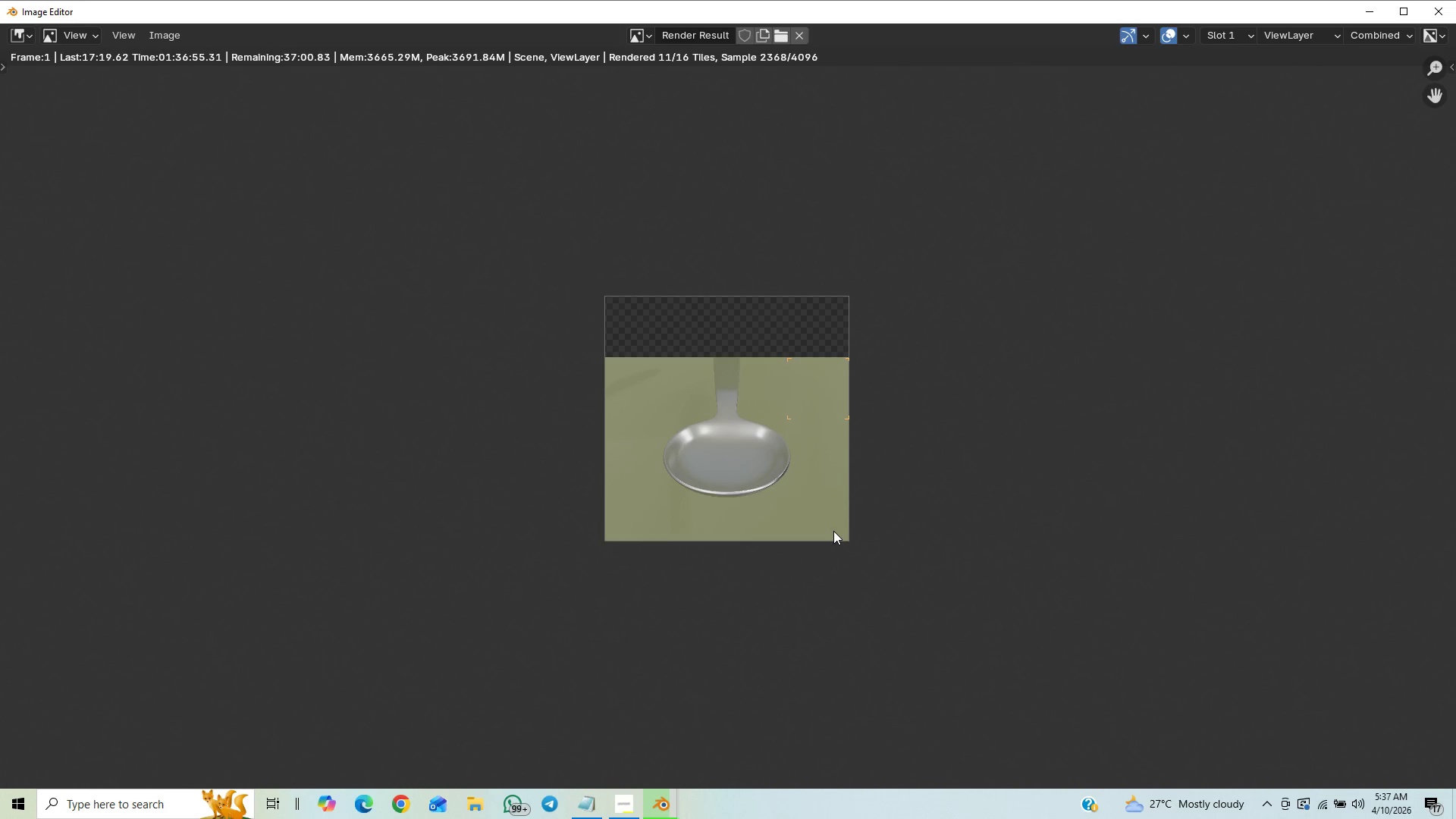 
scroll: coordinate [838, 522], scroll_direction: up, amount: 7.0
 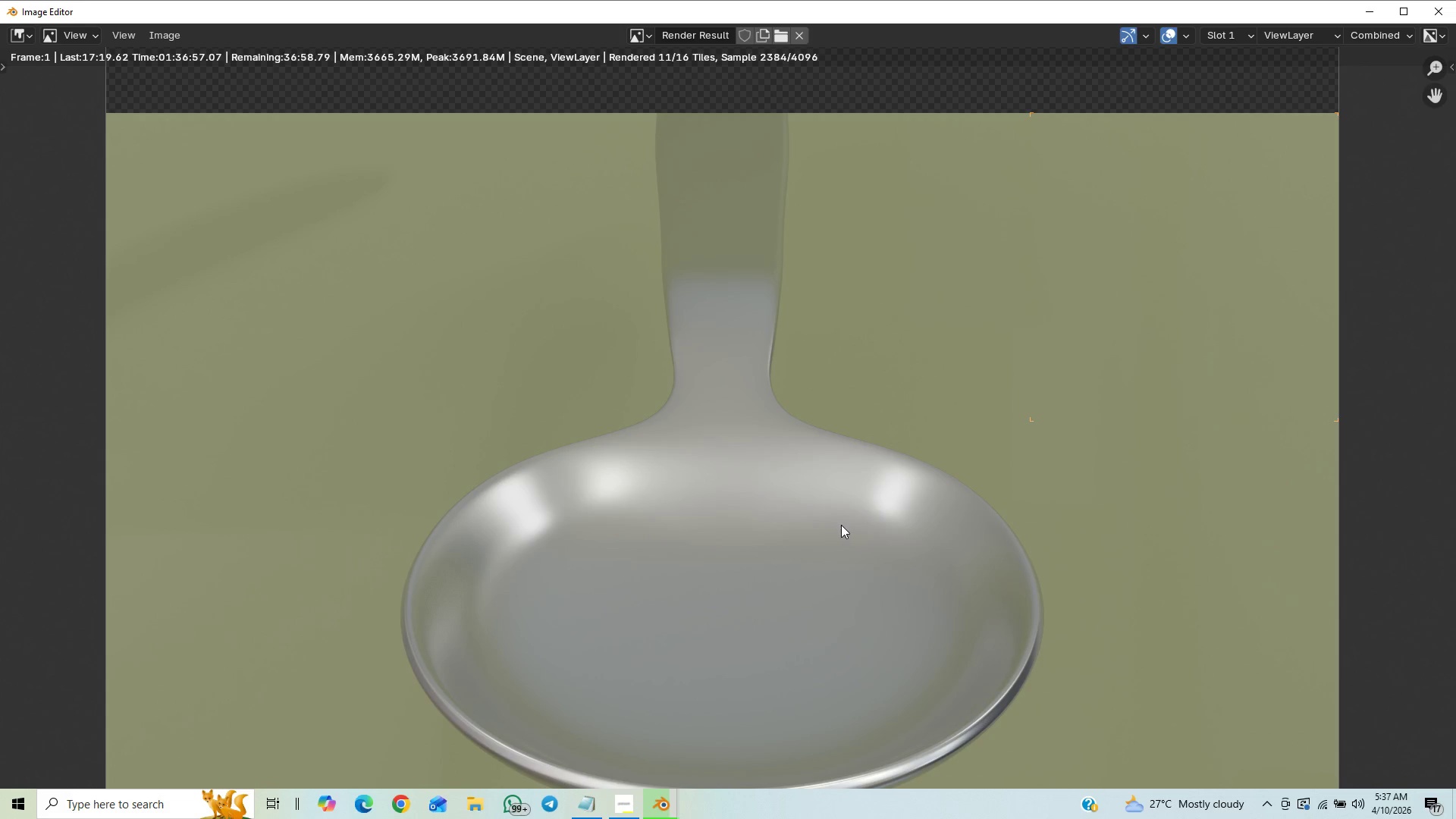 
scroll: coordinate [841, 525], scroll_direction: down, amount: 1.0
 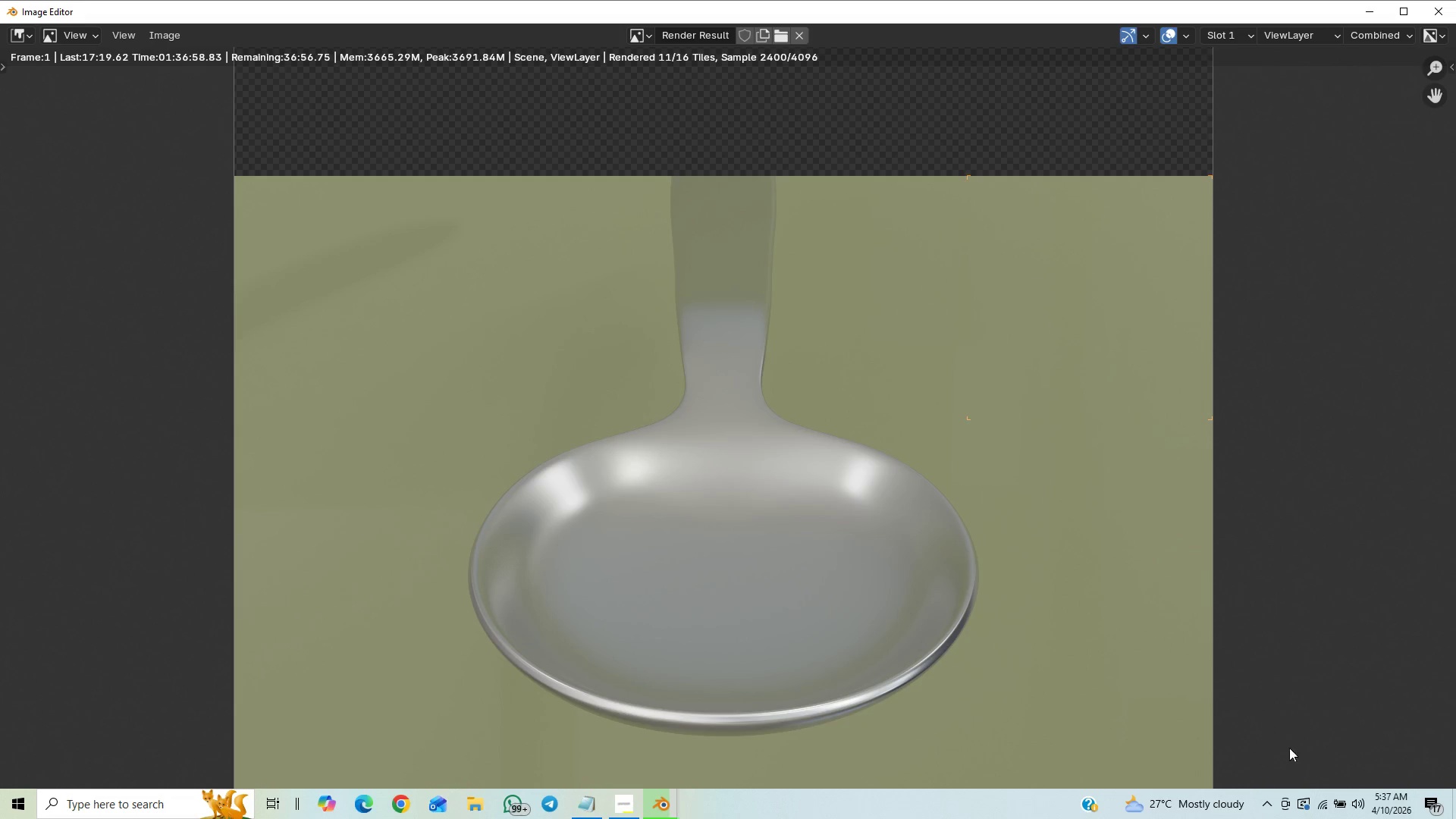 
mouse_move([1304, 804])
 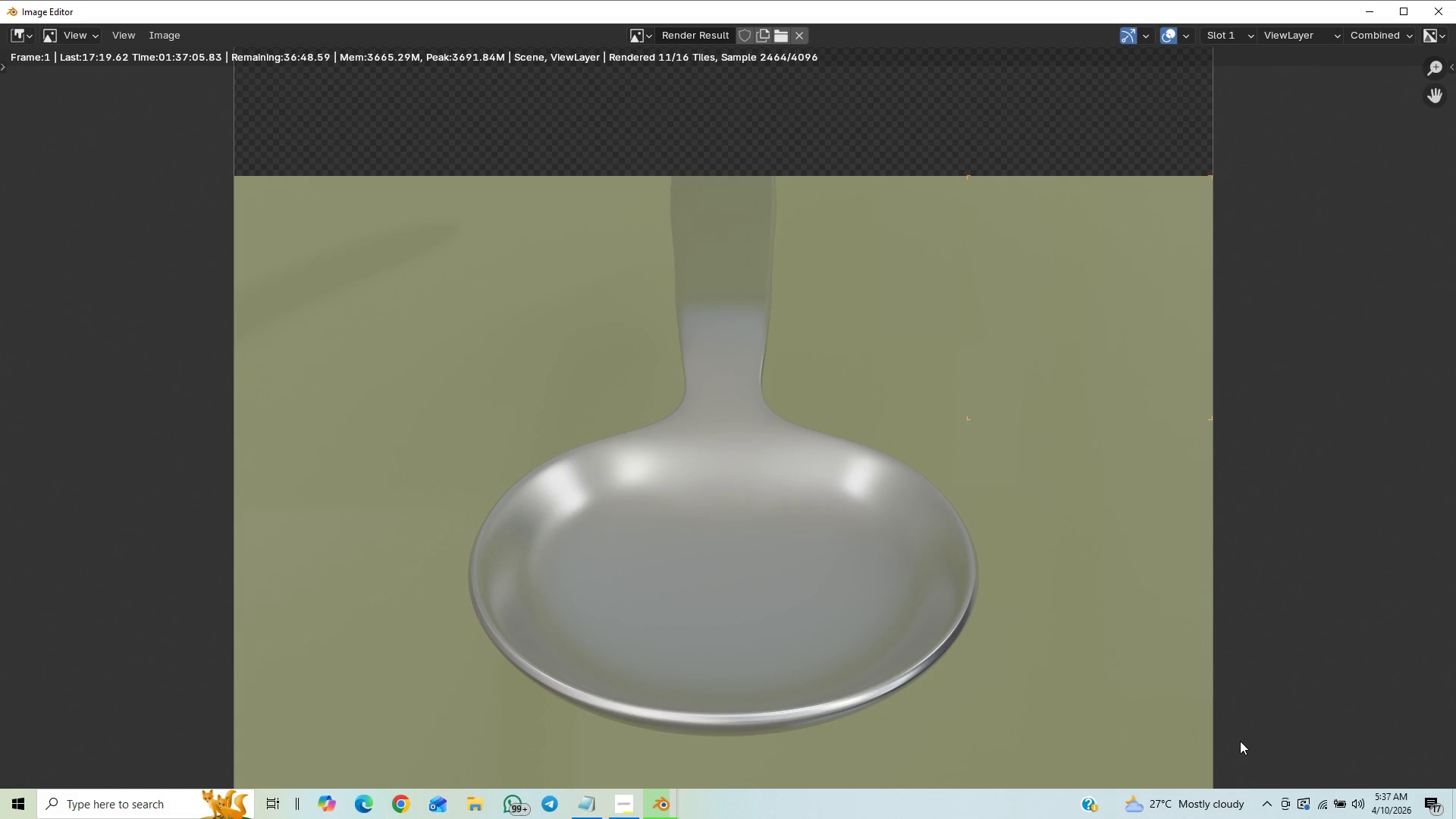 
wait(6.5)
 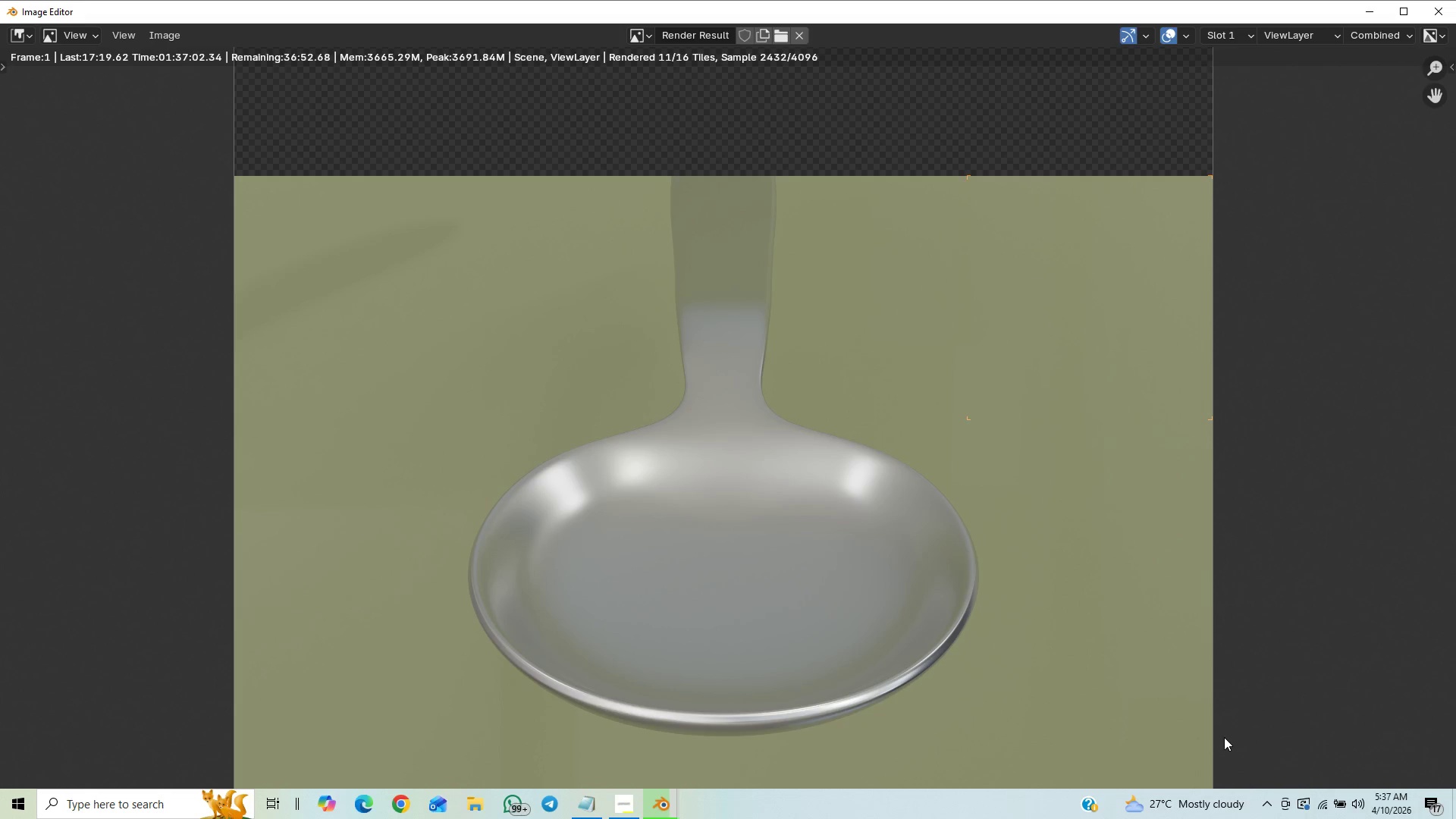 
scroll: coordinate [981, 494], scroll_direction: down, amount: 3.0
 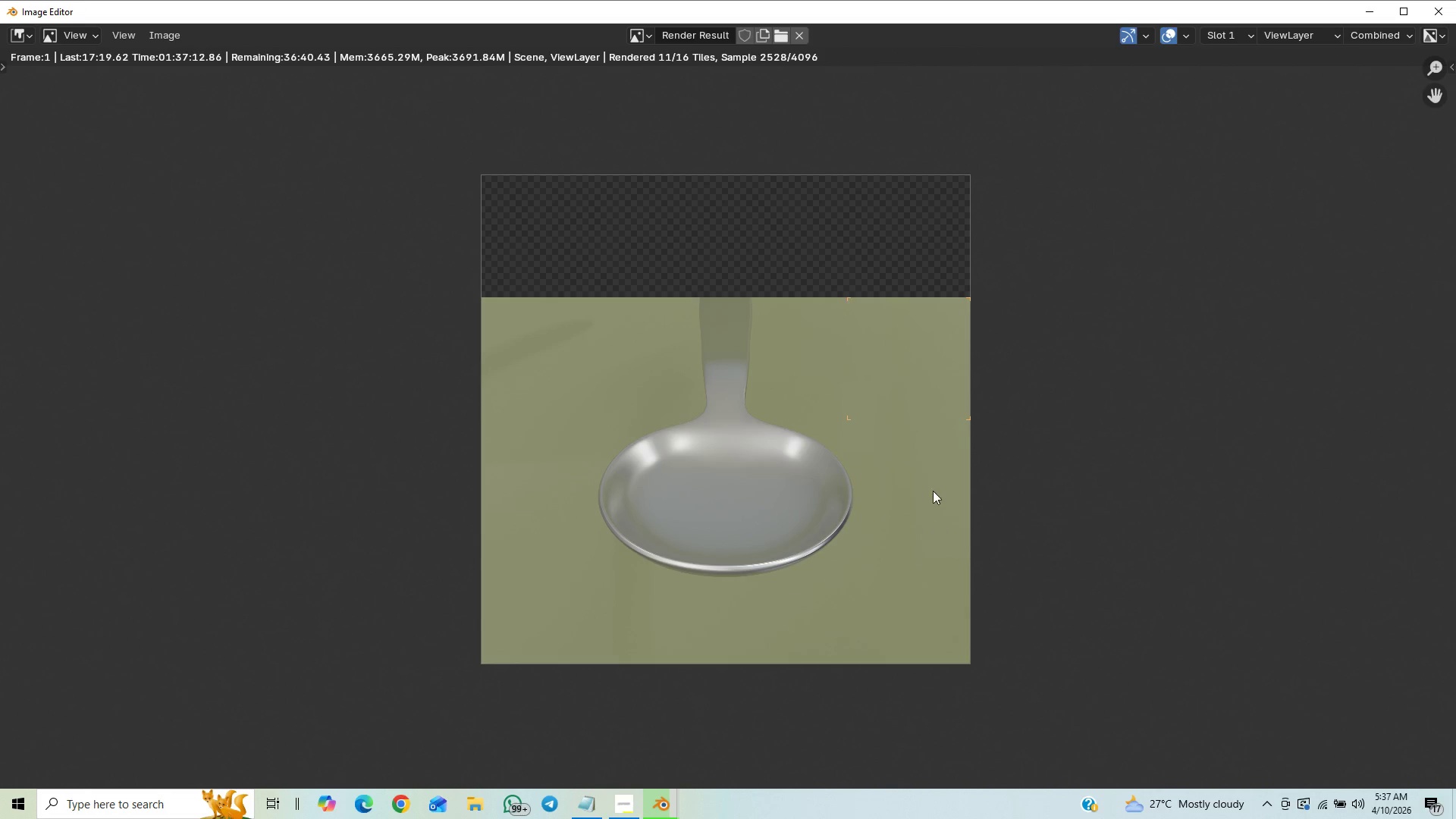 
scroll: coordinate [857, 472], scroll_direction: up, amount: 1.0
 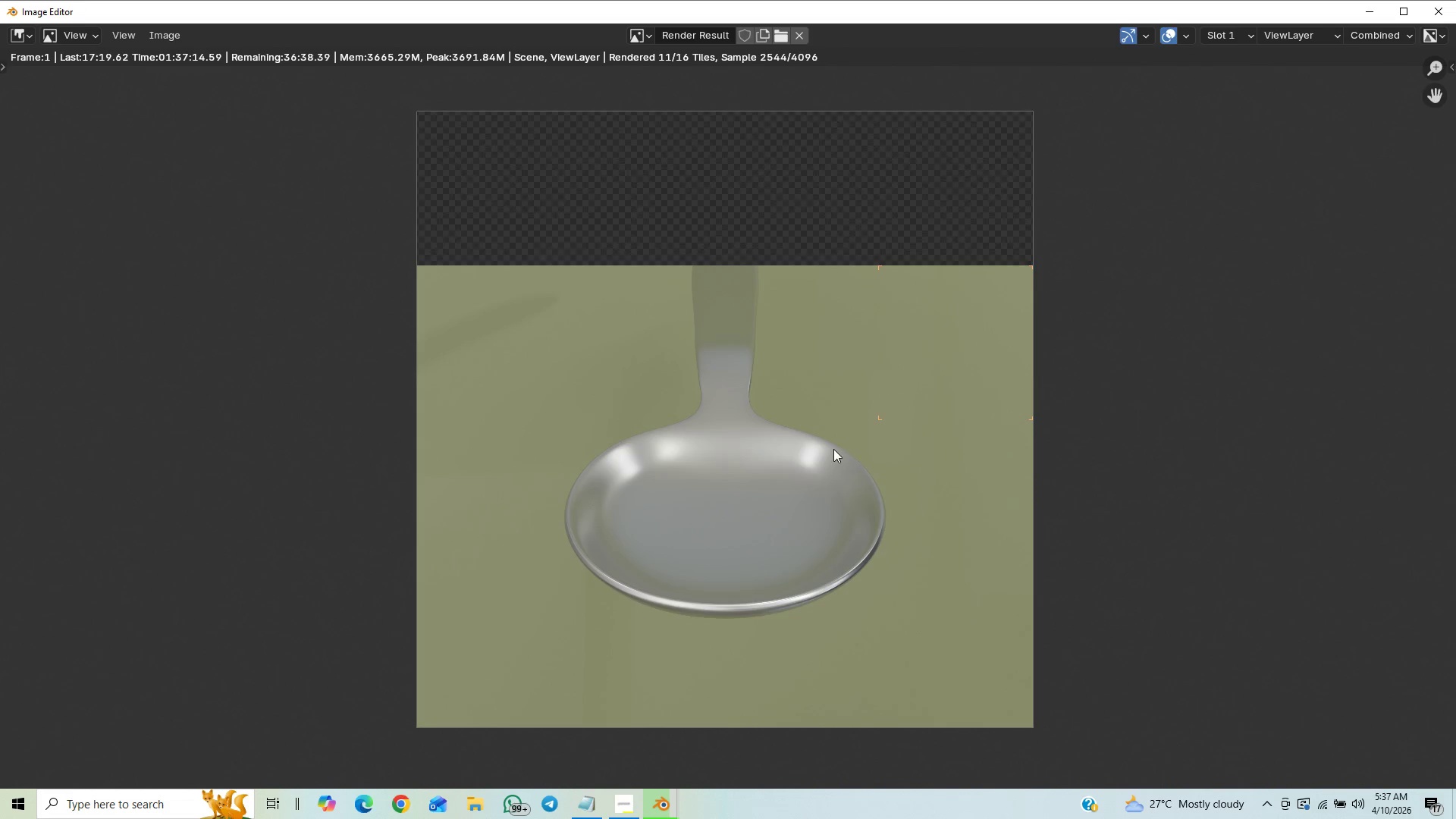 
scroll: coordinate [830, 450], scroll_direction: down, amount: 1.0
 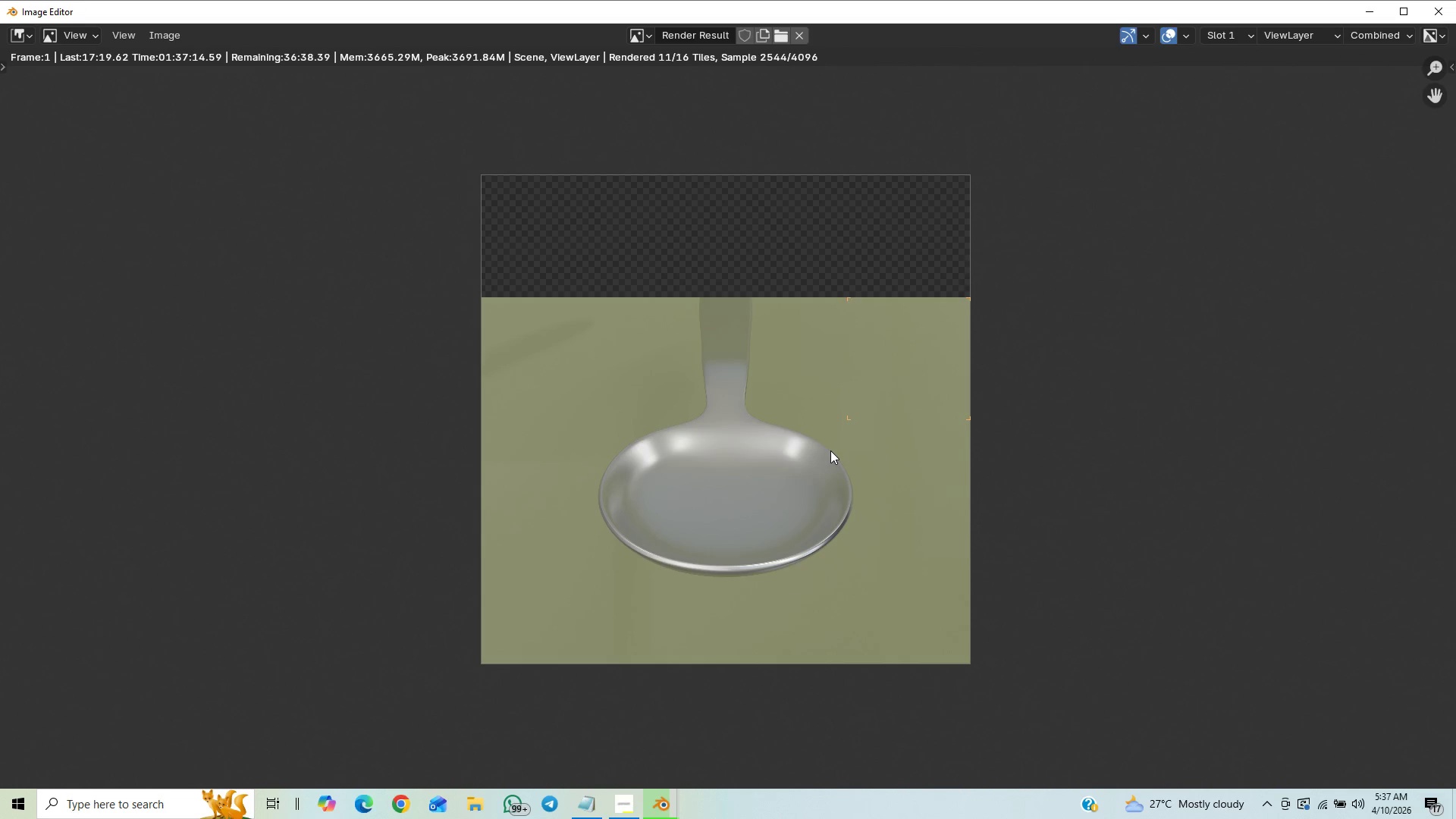 
scroll: coordinate [830, 450], scroll_direction: up, amount: 1.0
 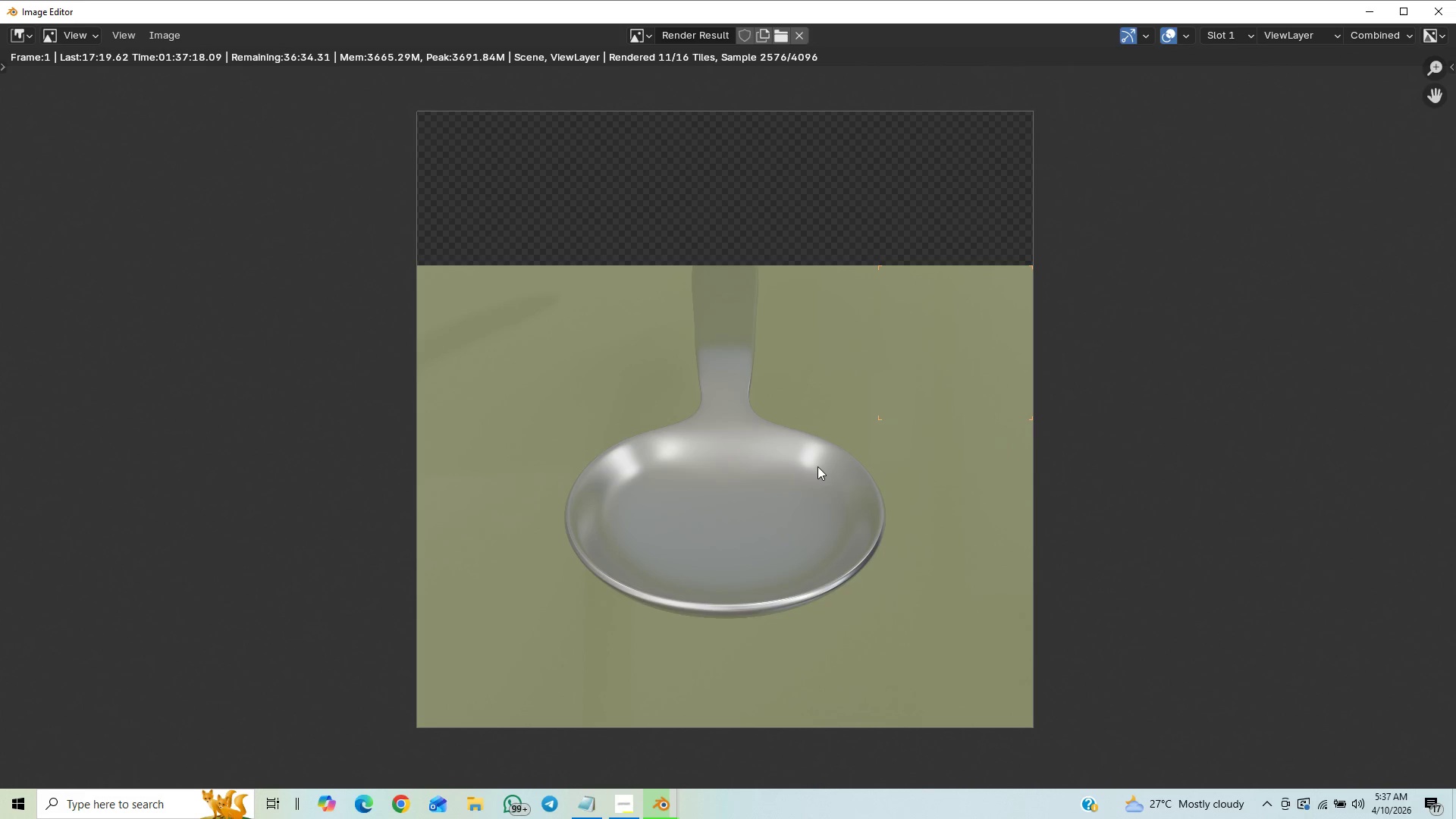 
scroll: coordinate [919, 502], scroll_direction: down, amount: 5.0
 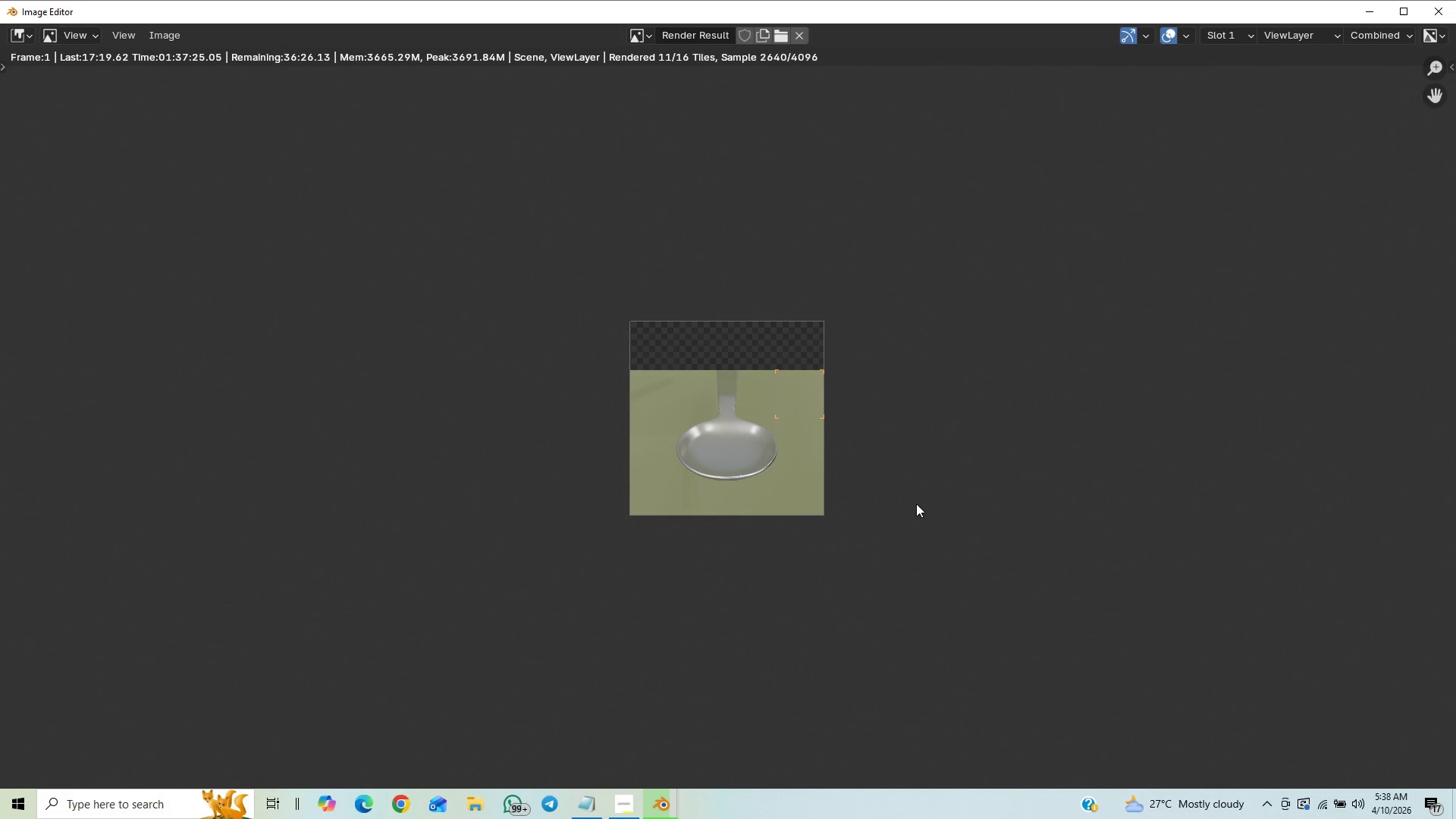 
scroll: coordinate [915, 501], scroll_direction: up, amount: 15.0
 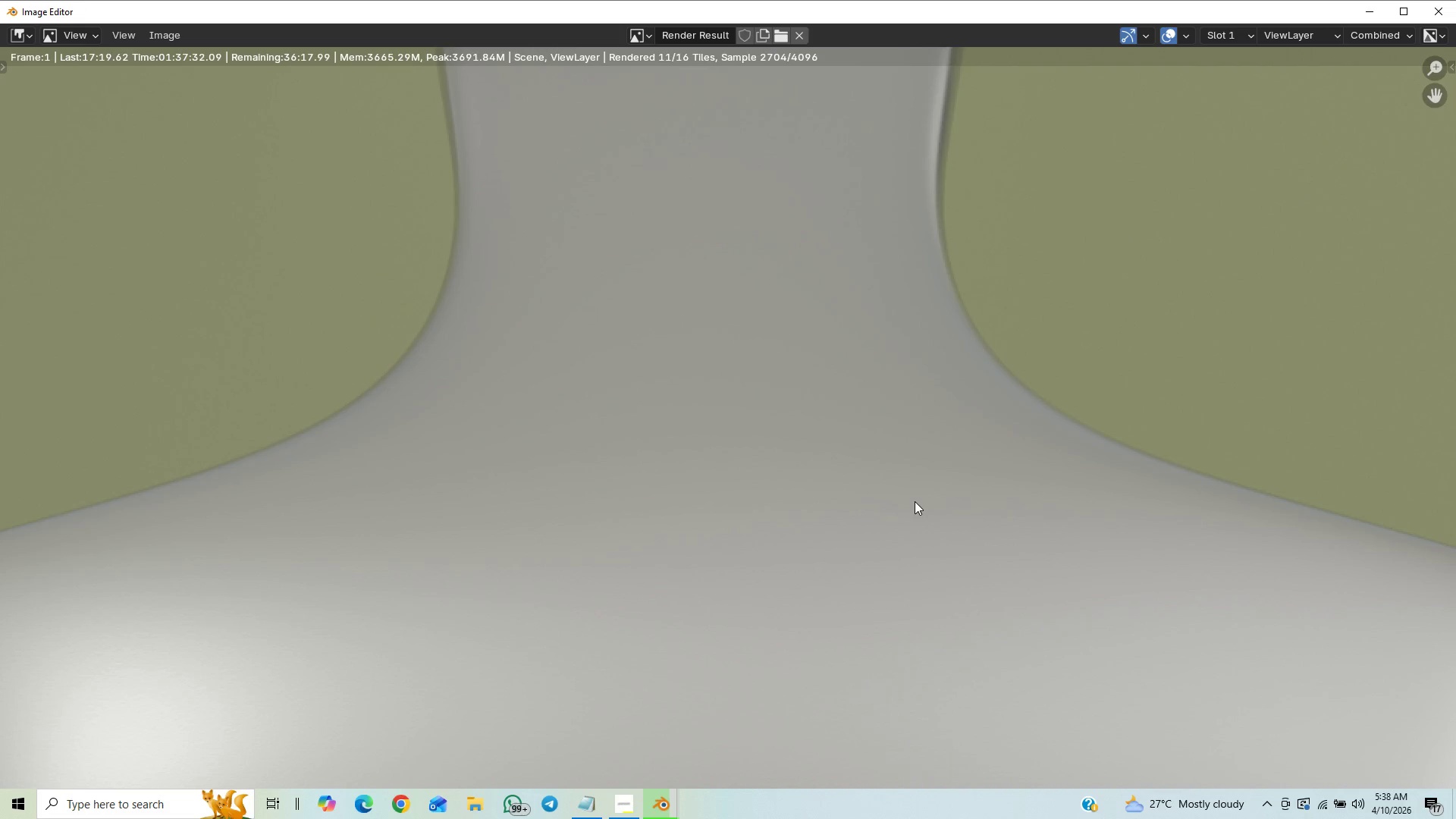 
scroll: coordinate [916, 500], scroll_direction: down, amount: 8.0
 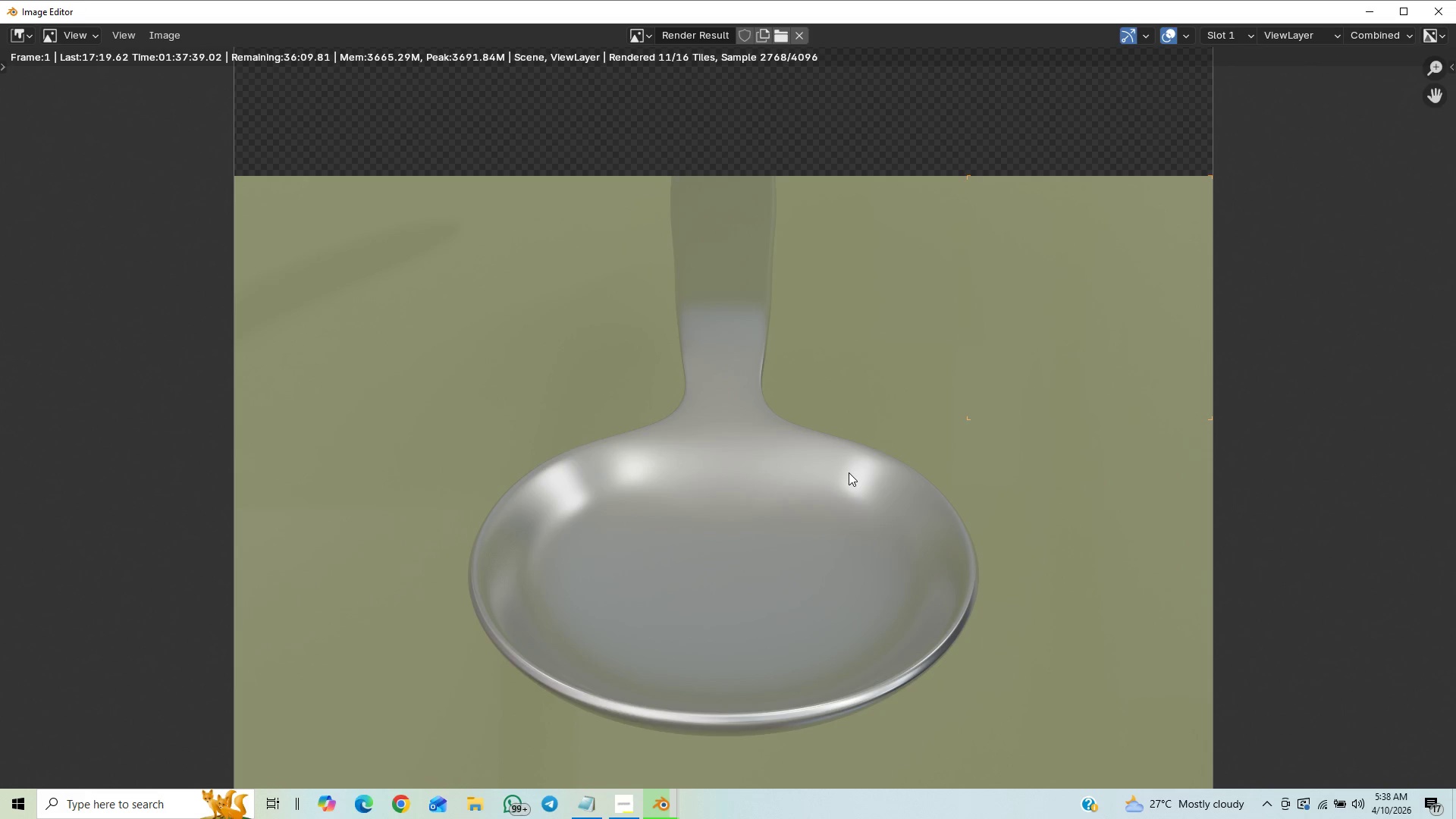 
wait(7.01)
 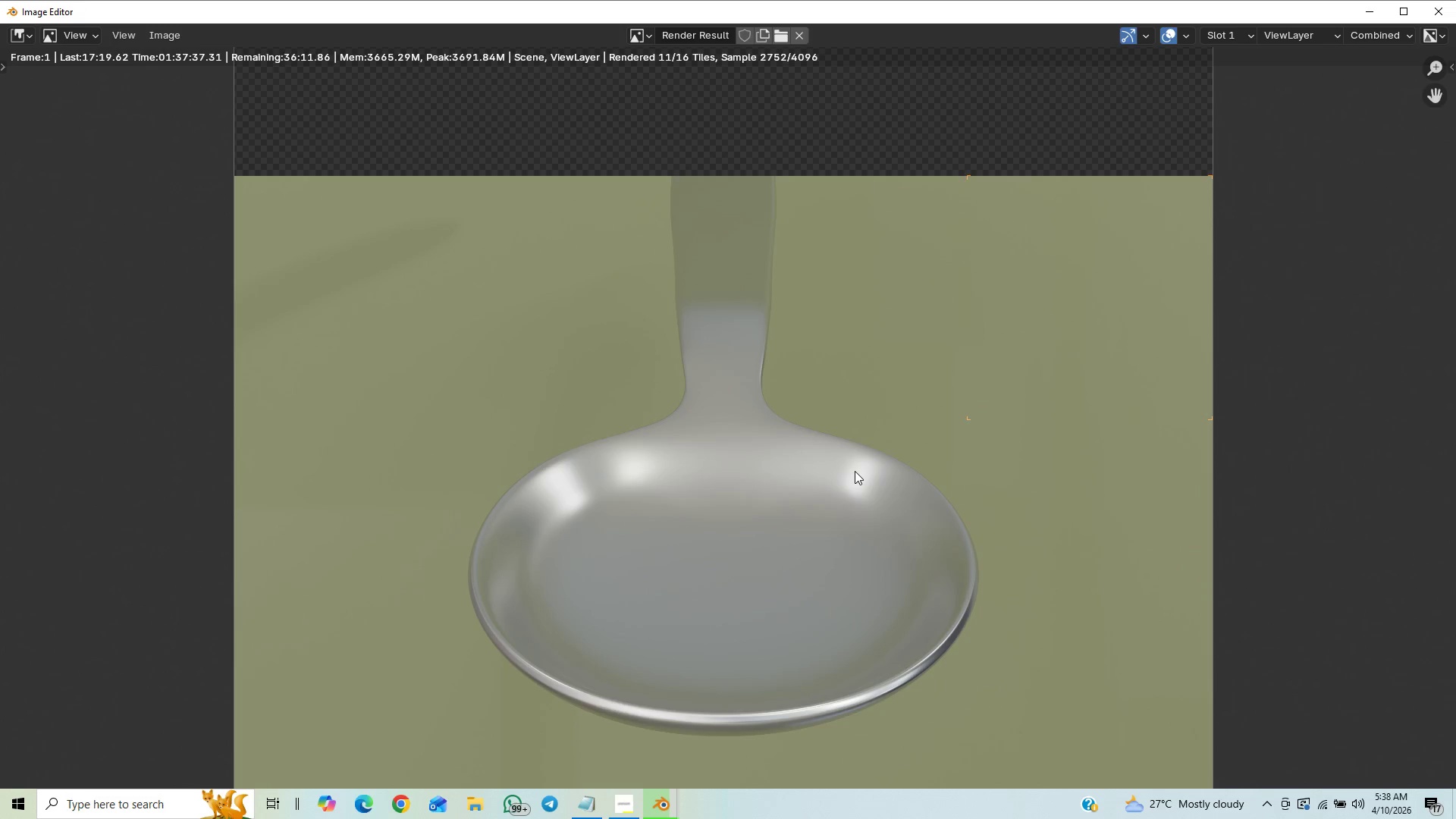 
scroll: coordinate [848, 473], scroll_direction: down, amount: 2.0
 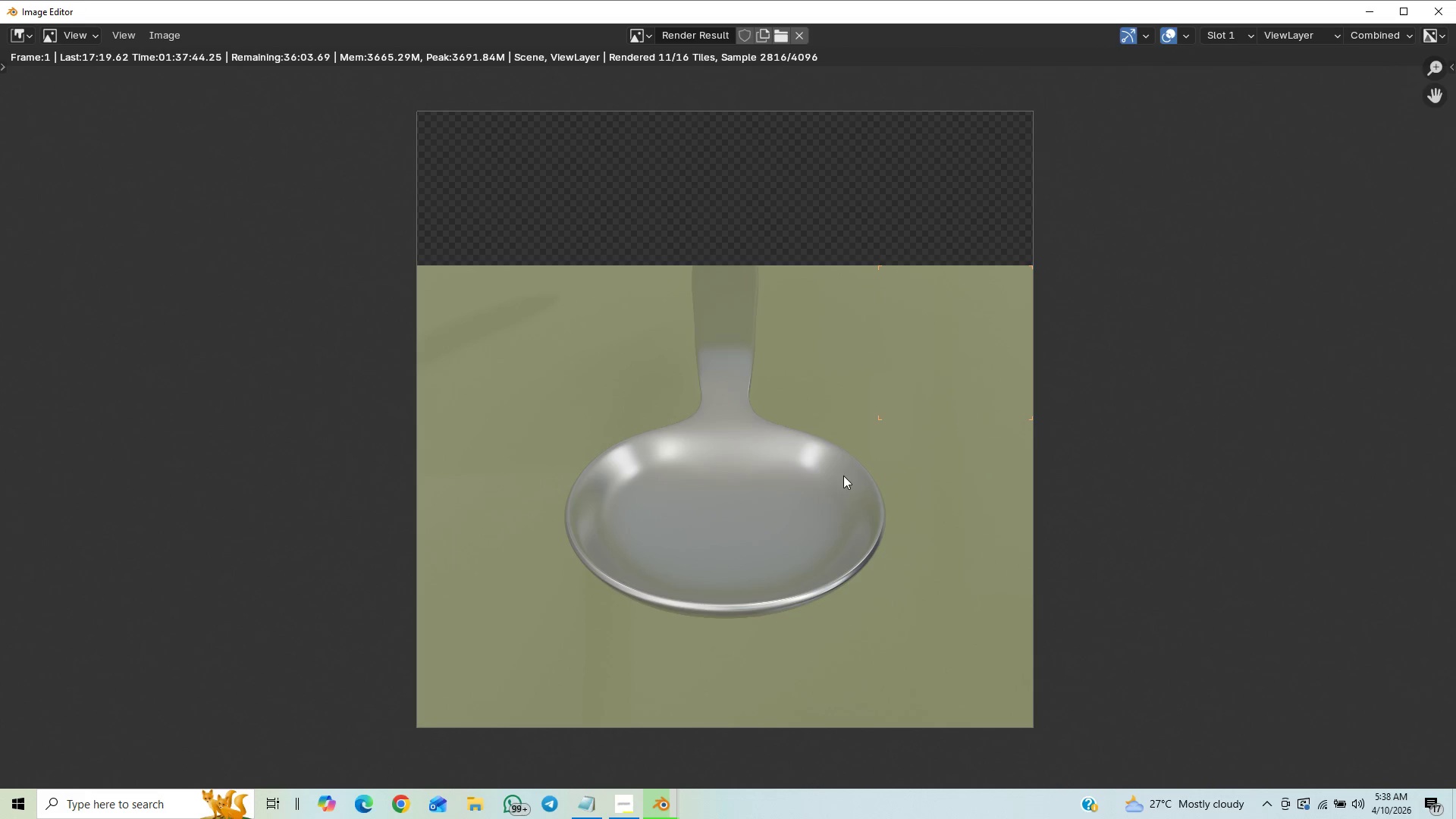 
scroll: coordinate [837, 490], scroll_direction: up, amount: 1.0
 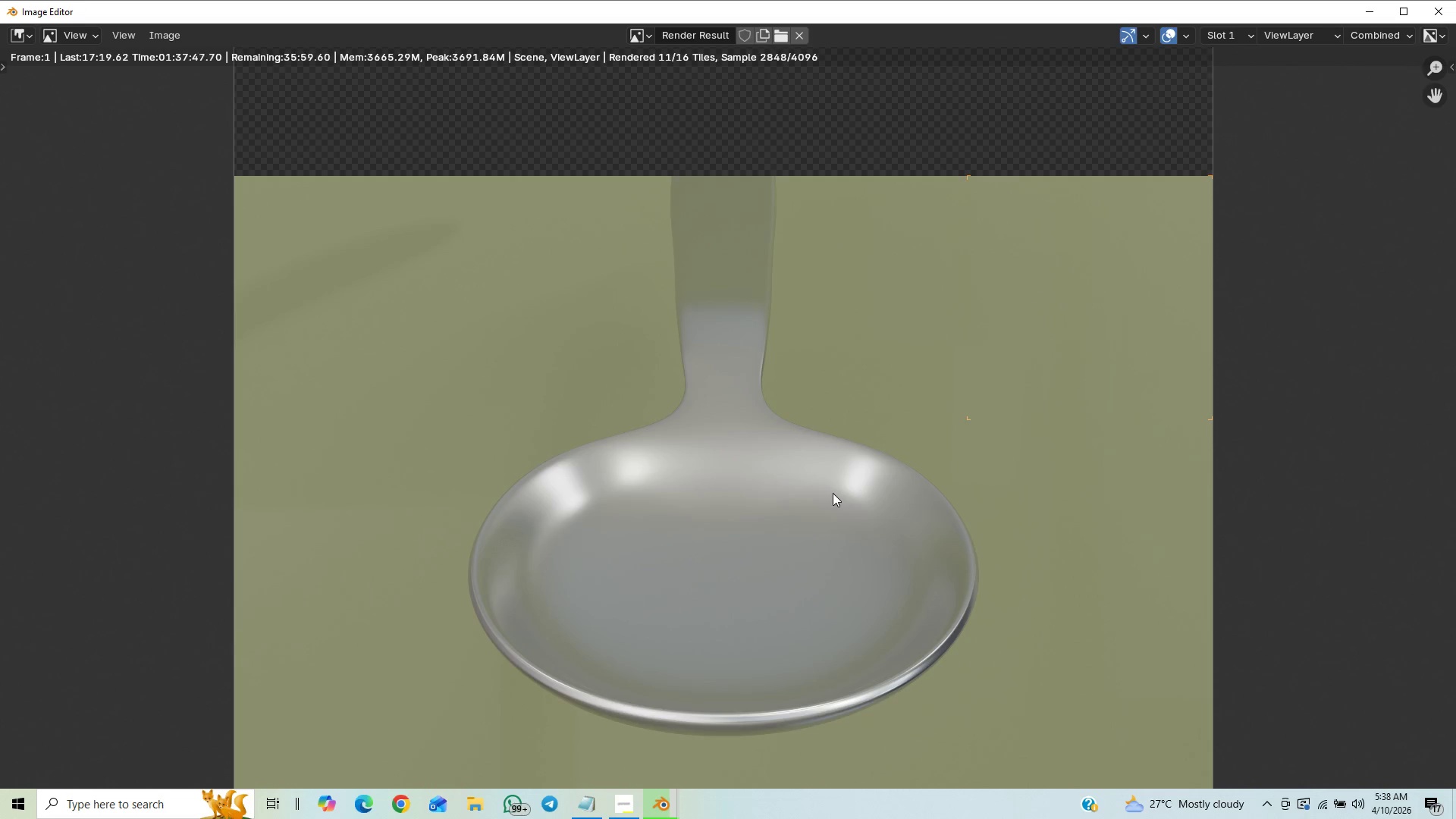 
scroll: coordinate [831, 501], scroll_direction: down, amount: 5.0
 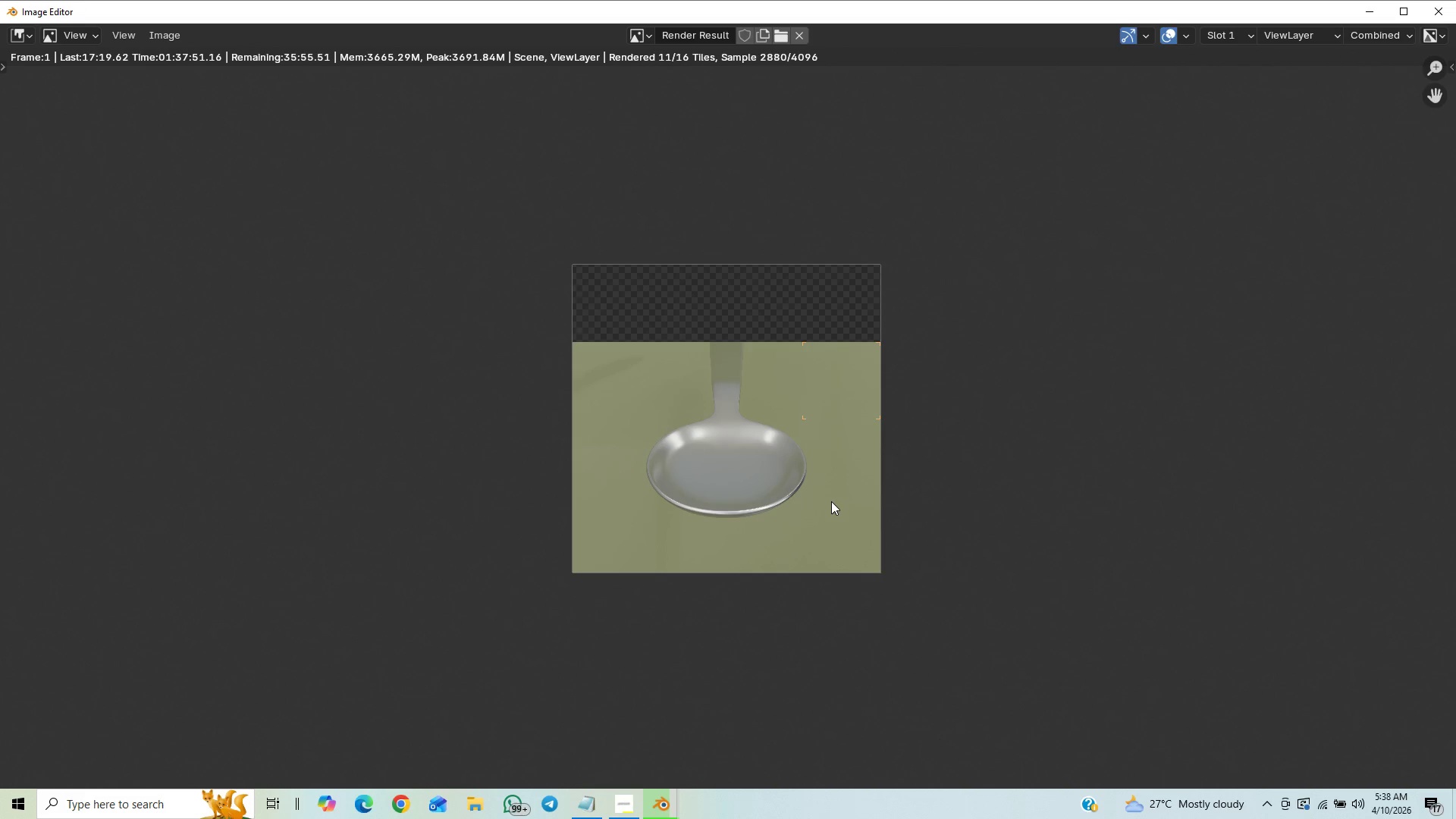 
scroll: coordinate [831, 501], scroll_direction: up, amount: 3.0
 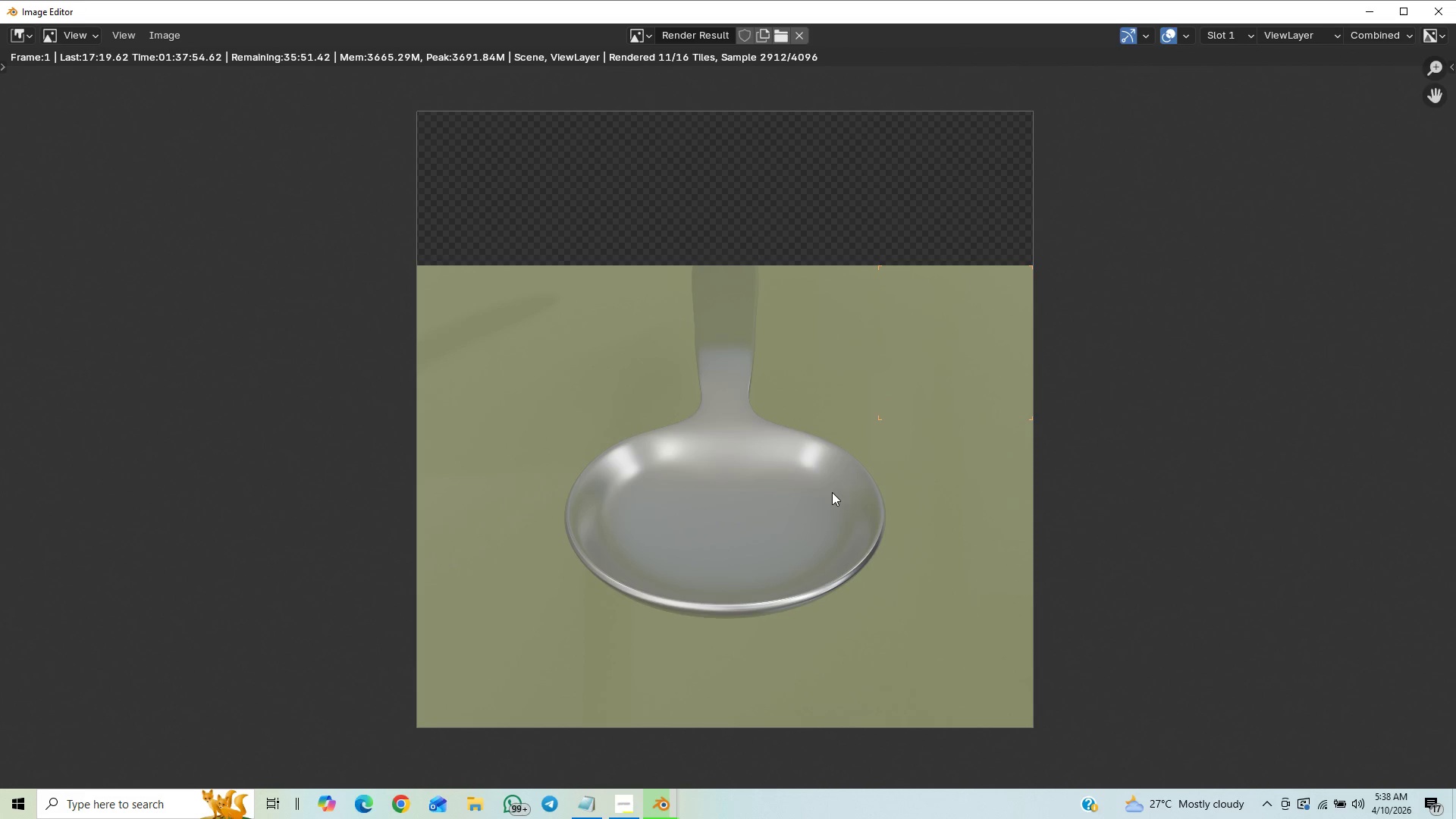 
scroll: coordinate [819, 463], scroll_direction: down, amount: 1.0
 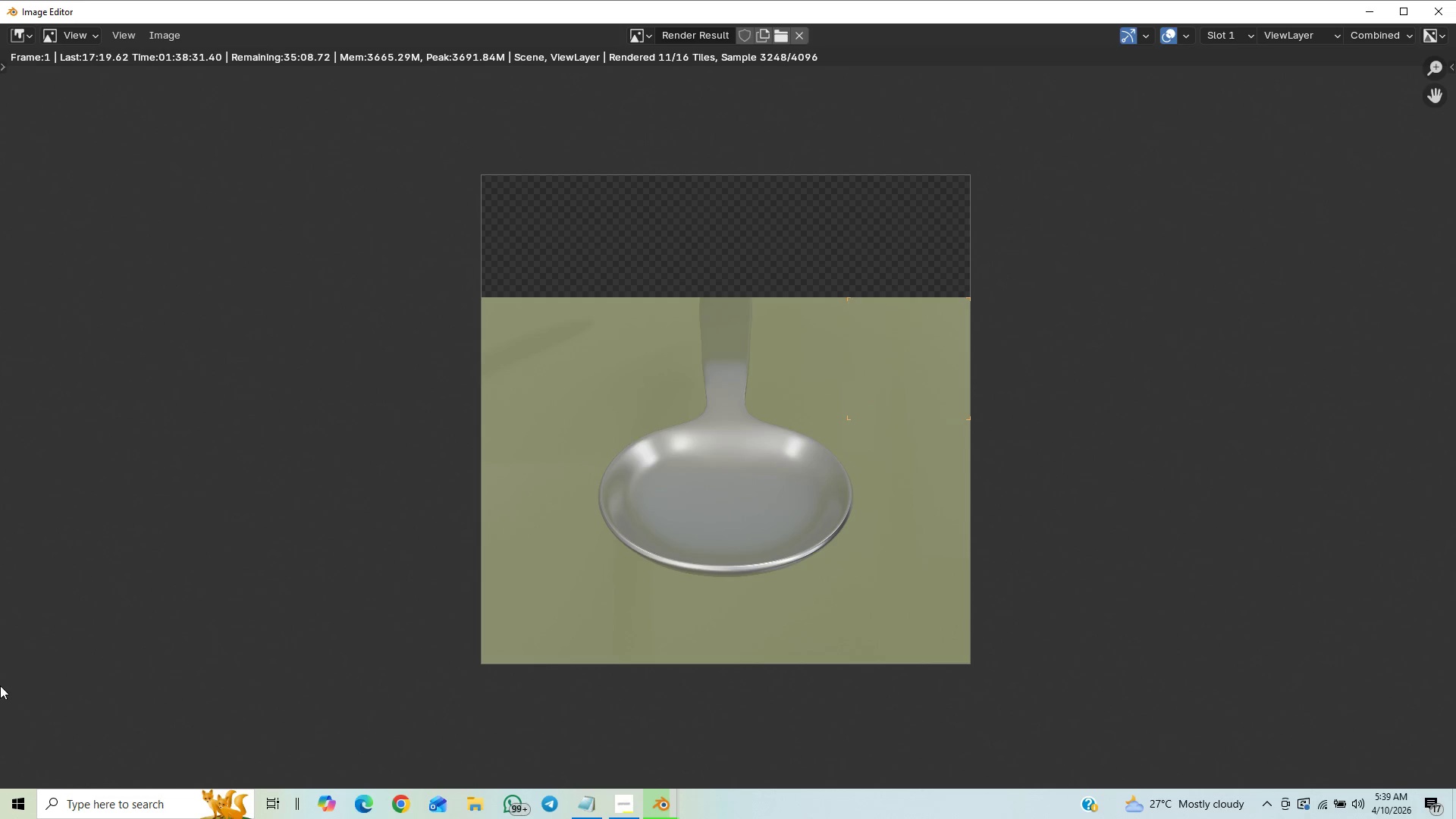 
wait(40.73)
 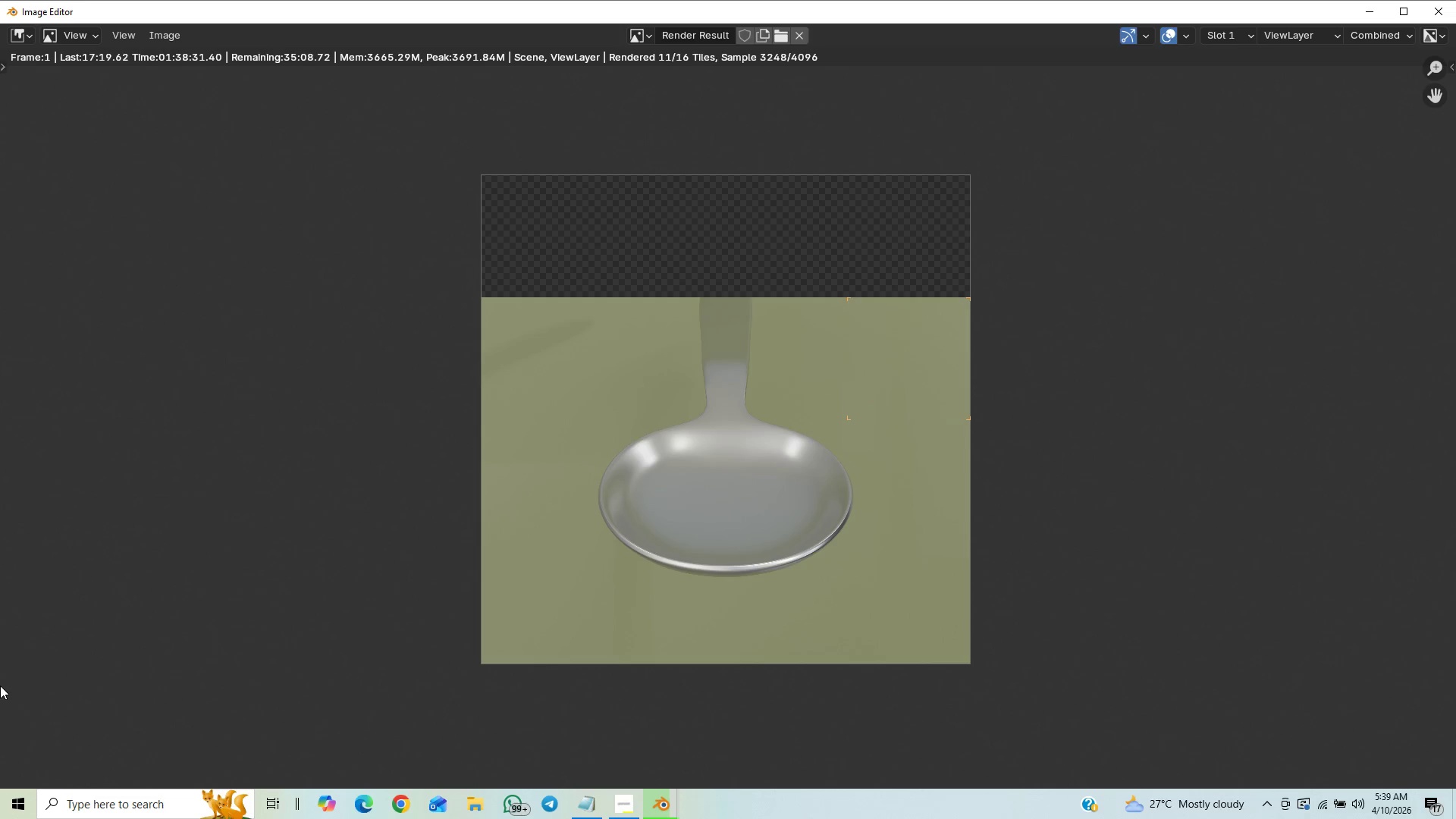 
mouse_move([8, 799])
 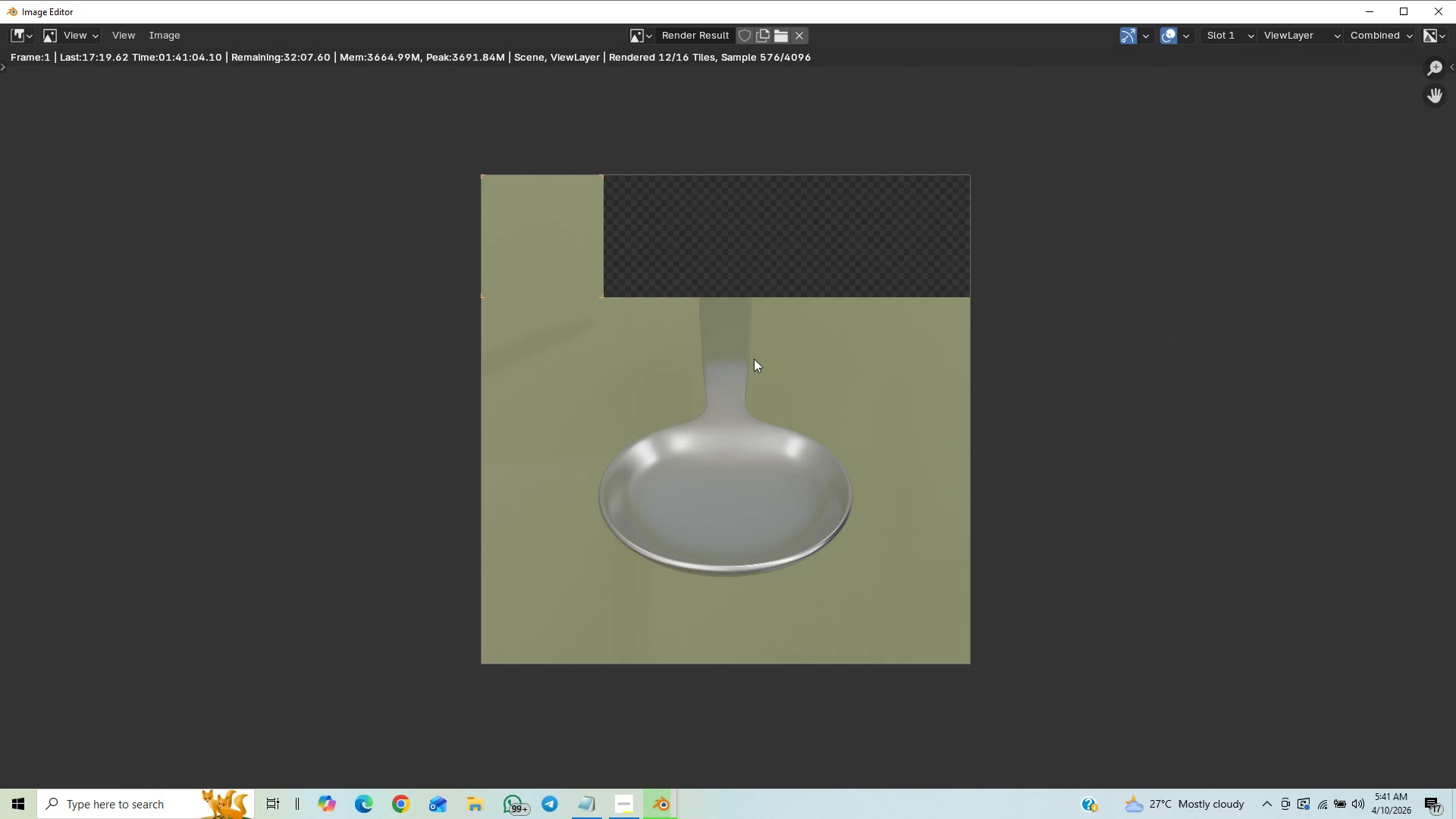 
wait(151.3)
 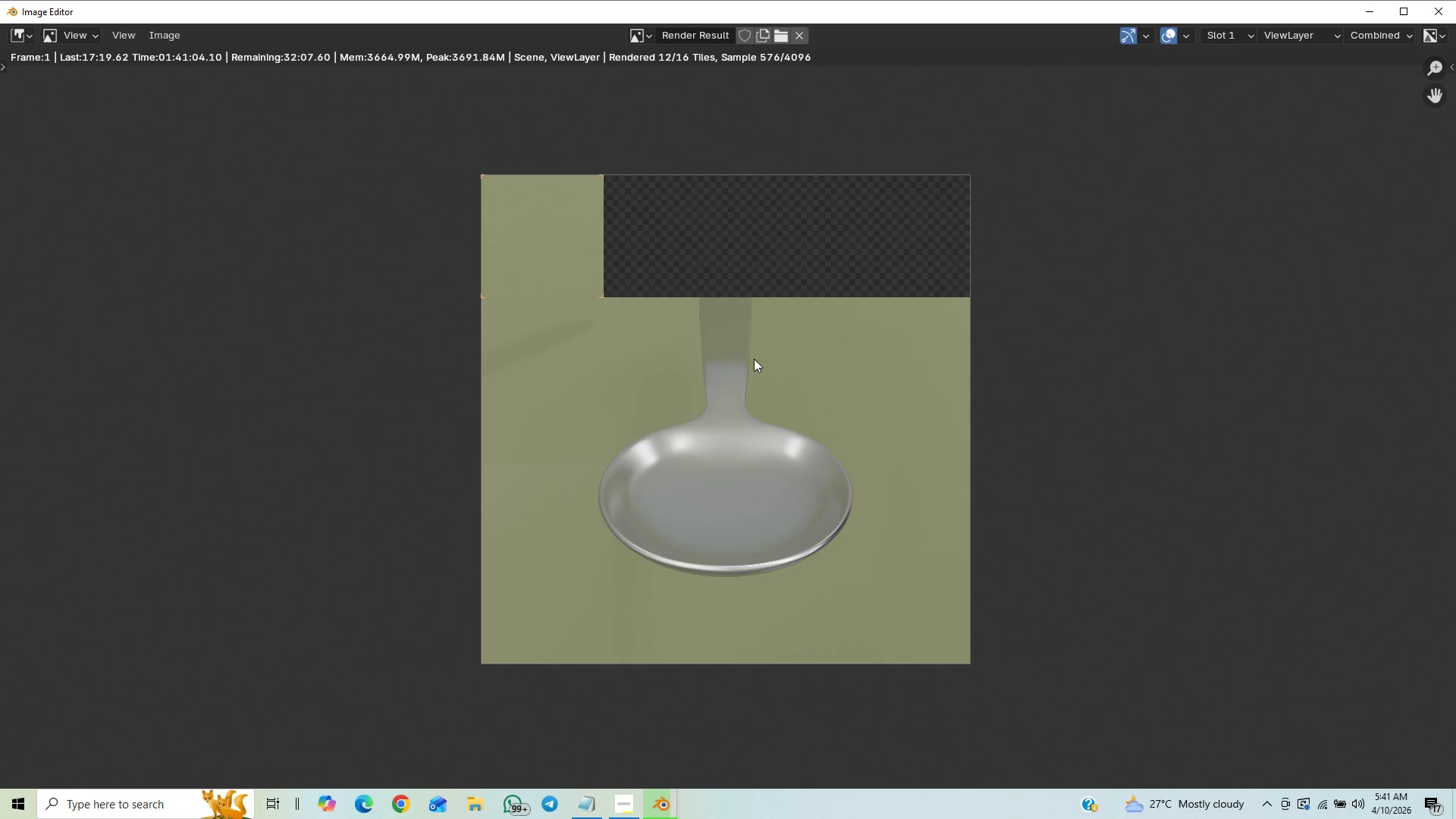 
mouse_move([623, 758])
 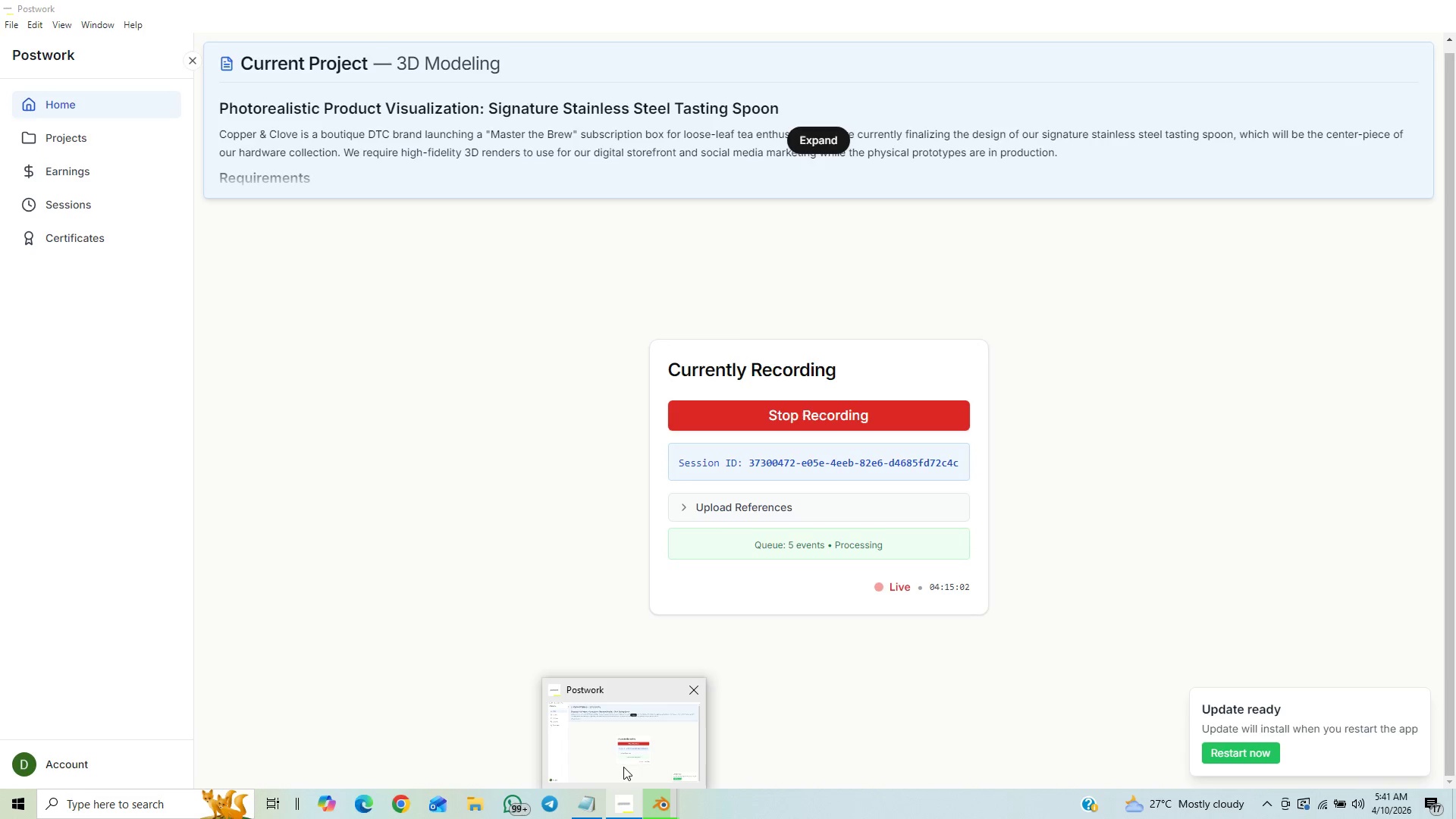 
left_click([623, 767])